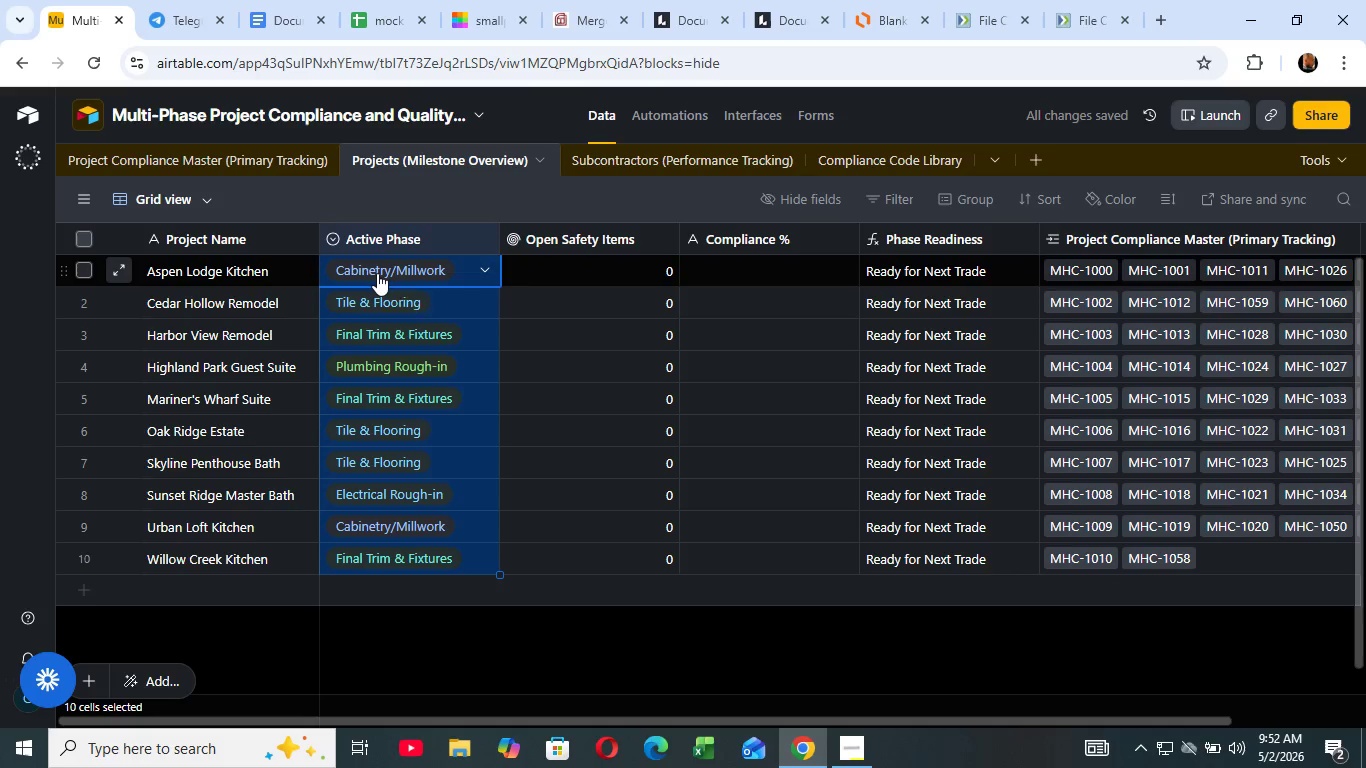 
key(V)
 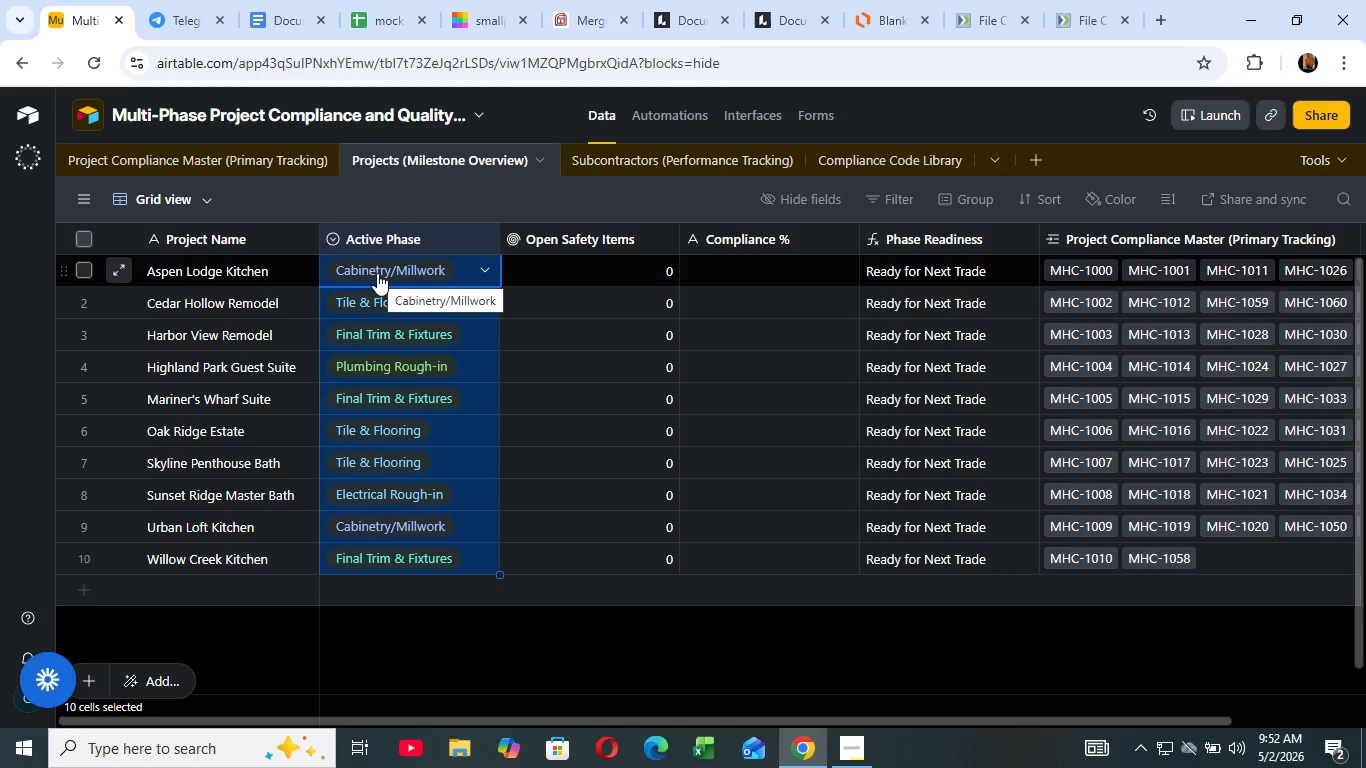 
wait(21.59)
 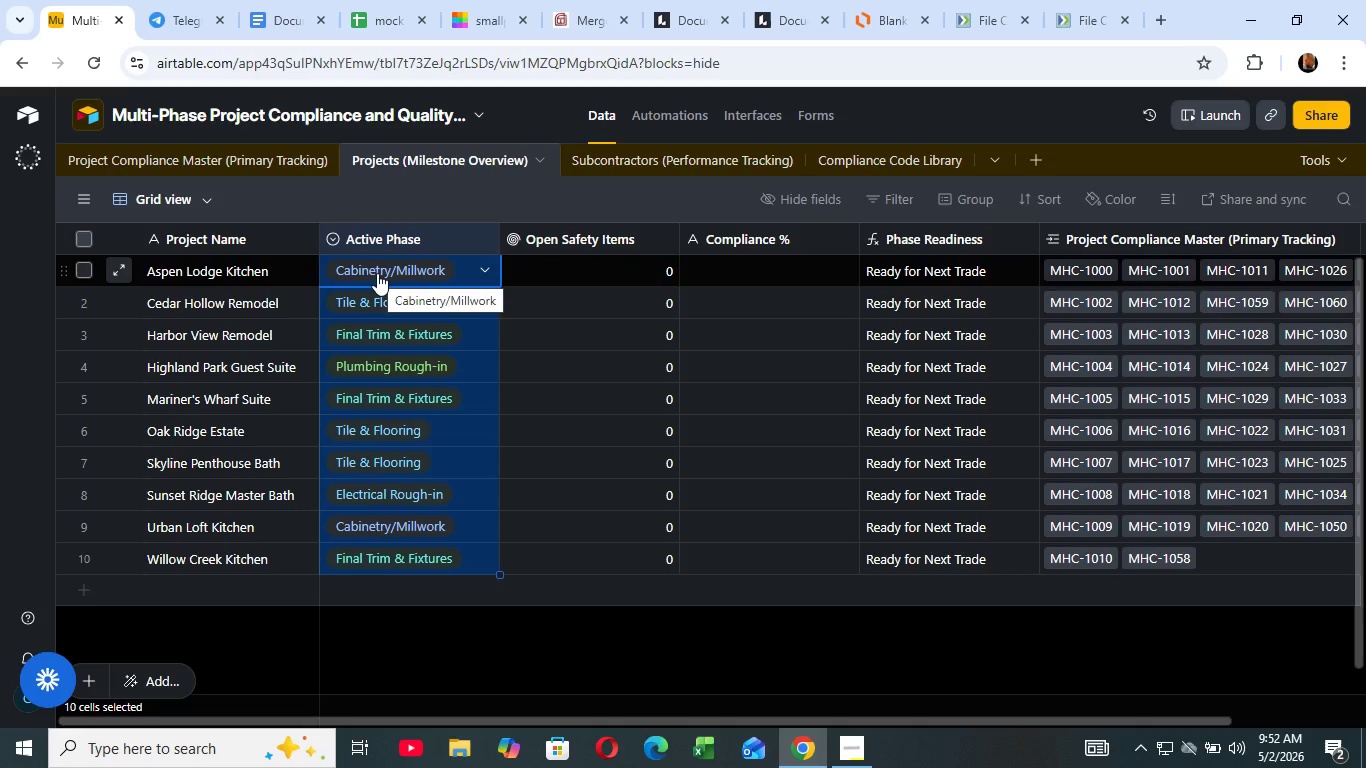 
left_click([707, 631])
 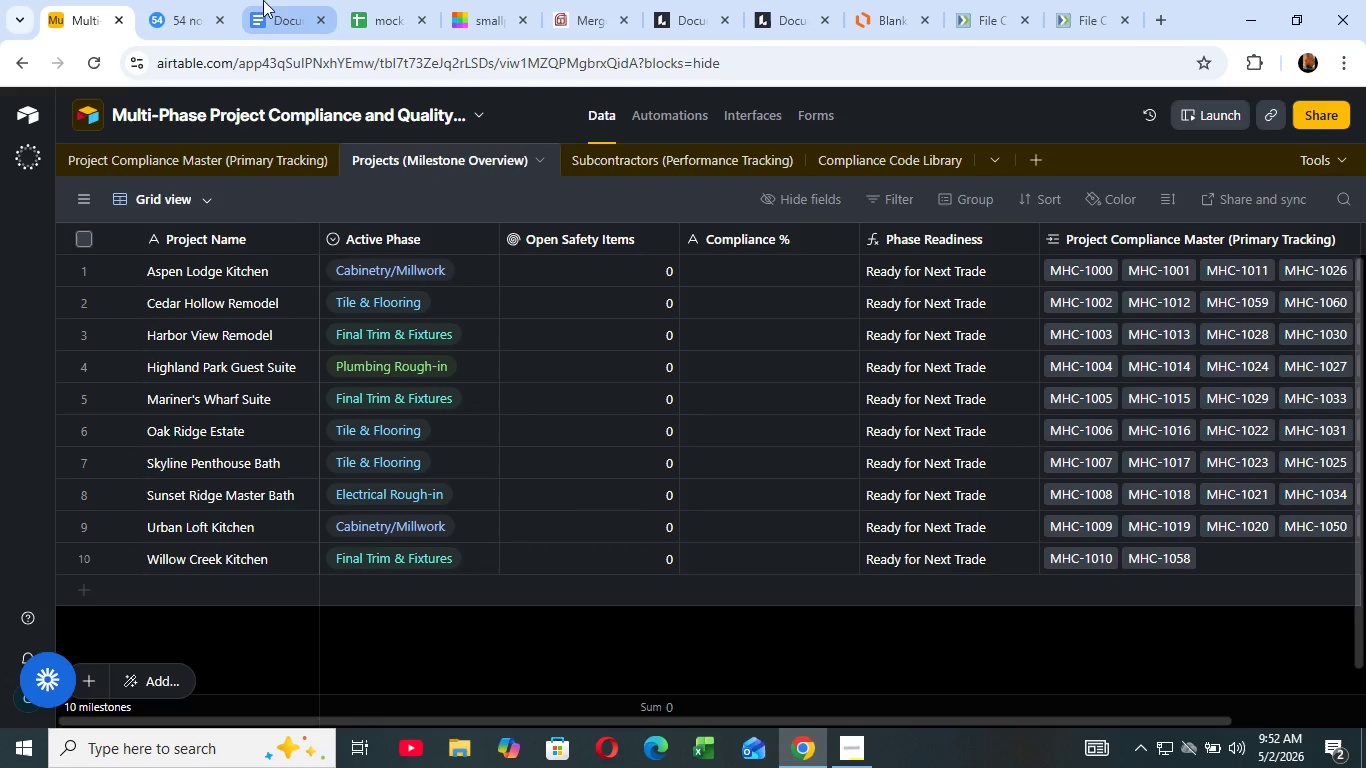 
mouse_move([376, 50])
 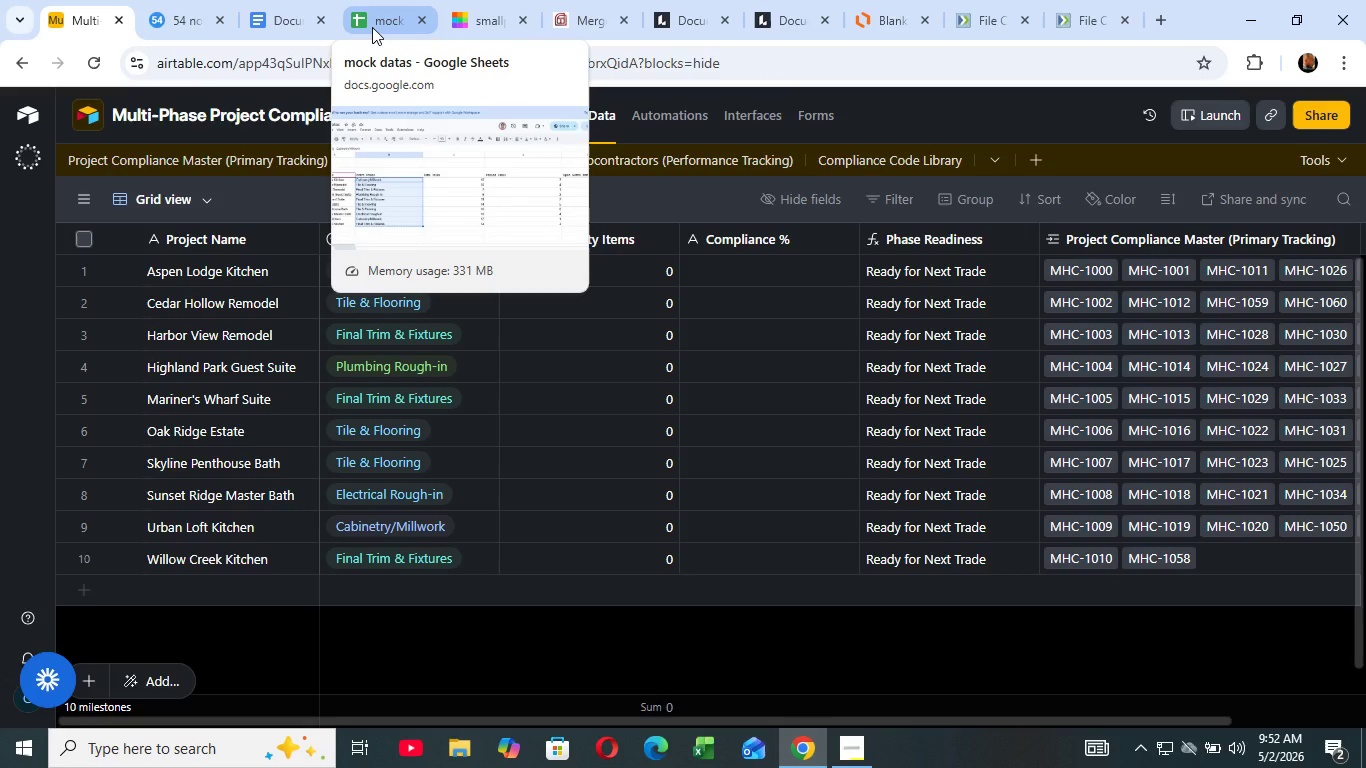 
wait(7.63)
 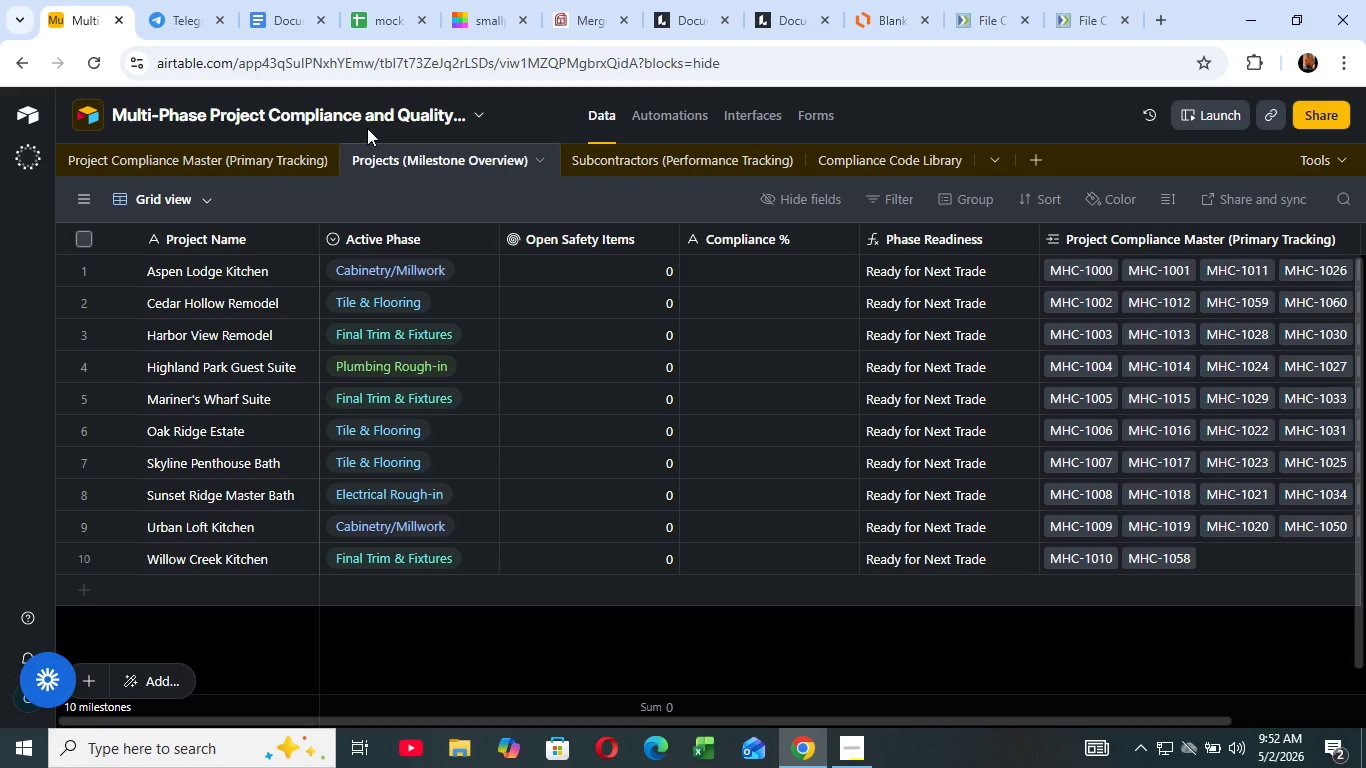 
left_click([372, 27])
 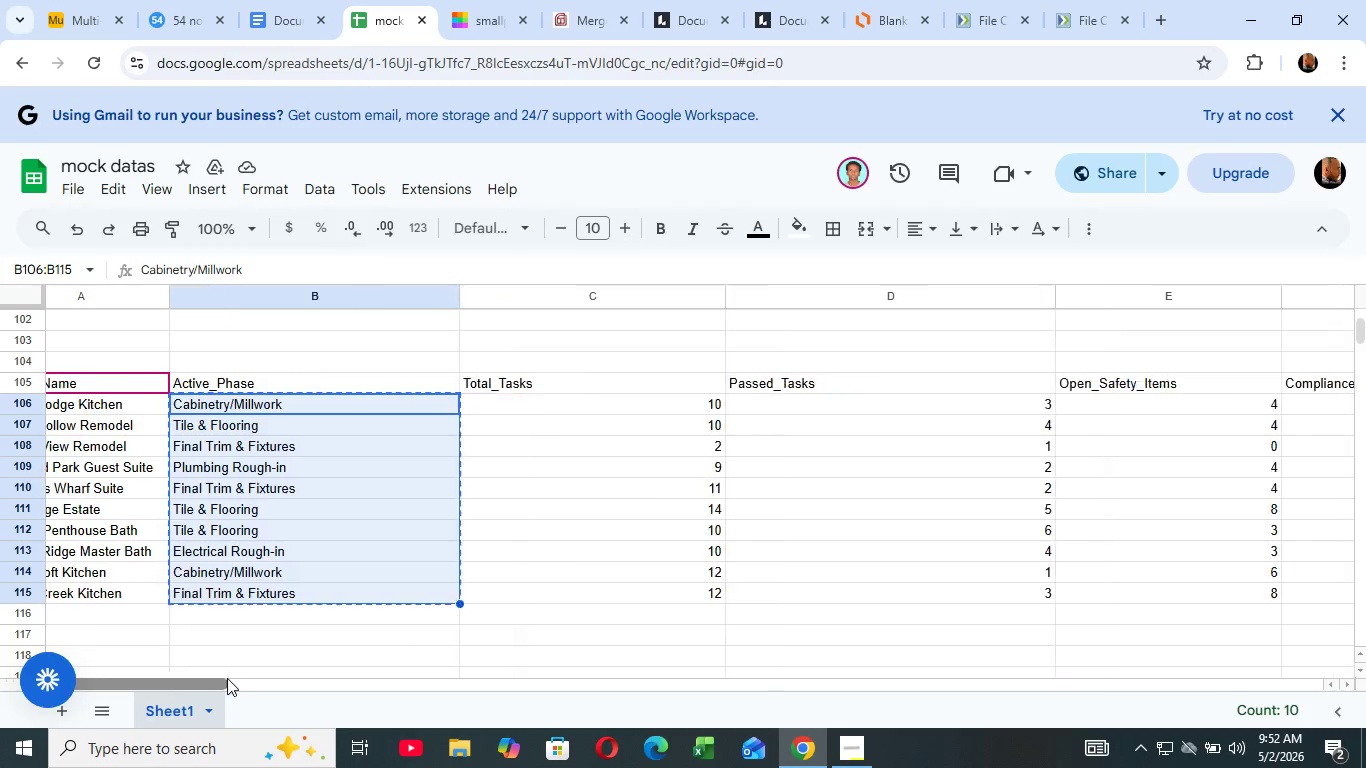 
left_click_drag(start_coordinate=[205, 679], to_coordinate=[321, 689])
 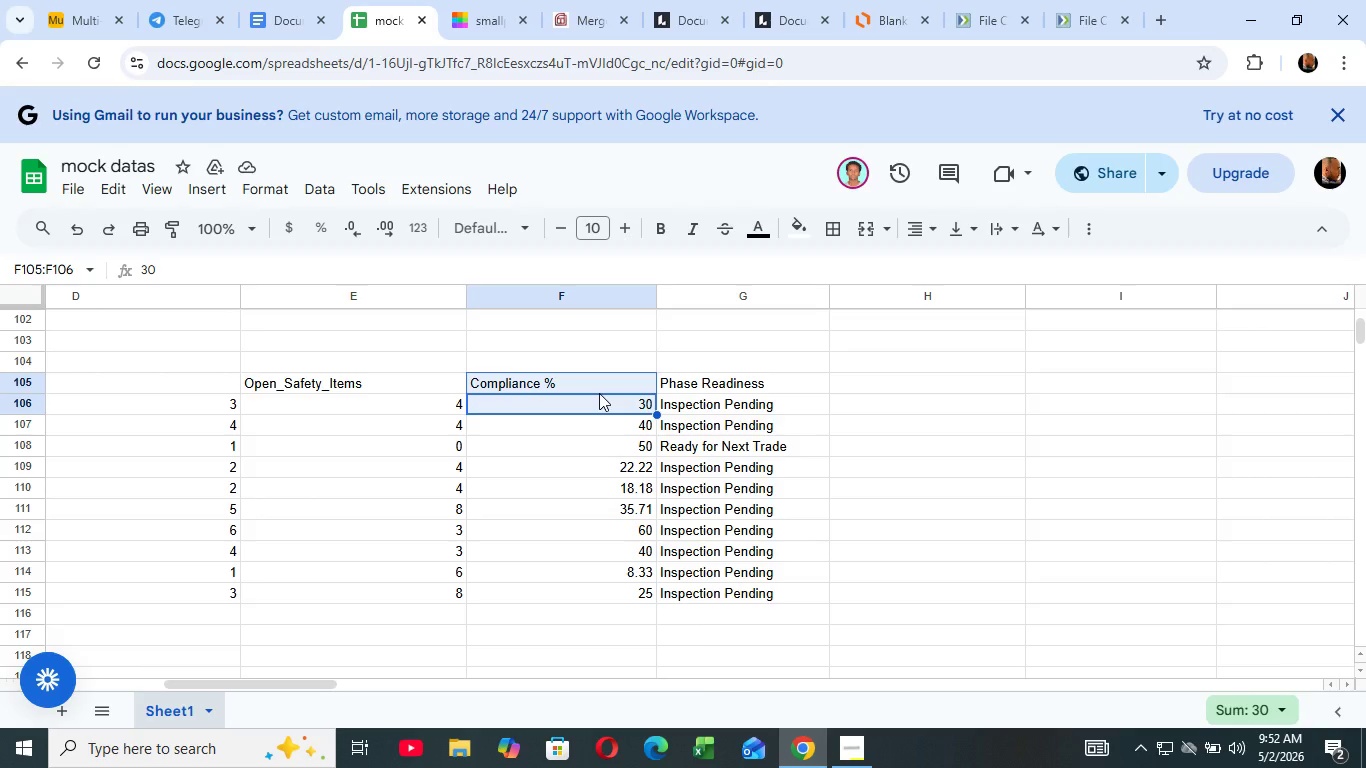 
key(Shift+ArrowDown)
 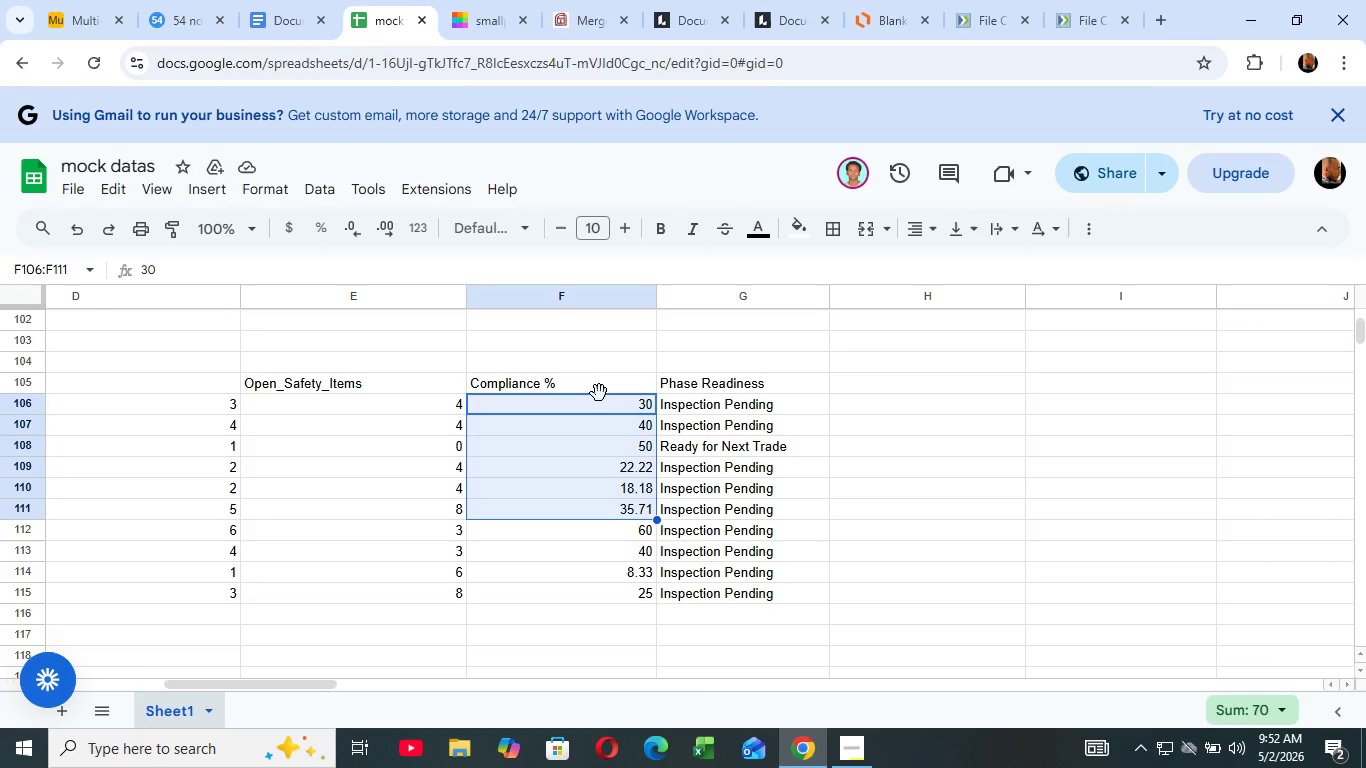 
key(Shift+ArrowDown)
 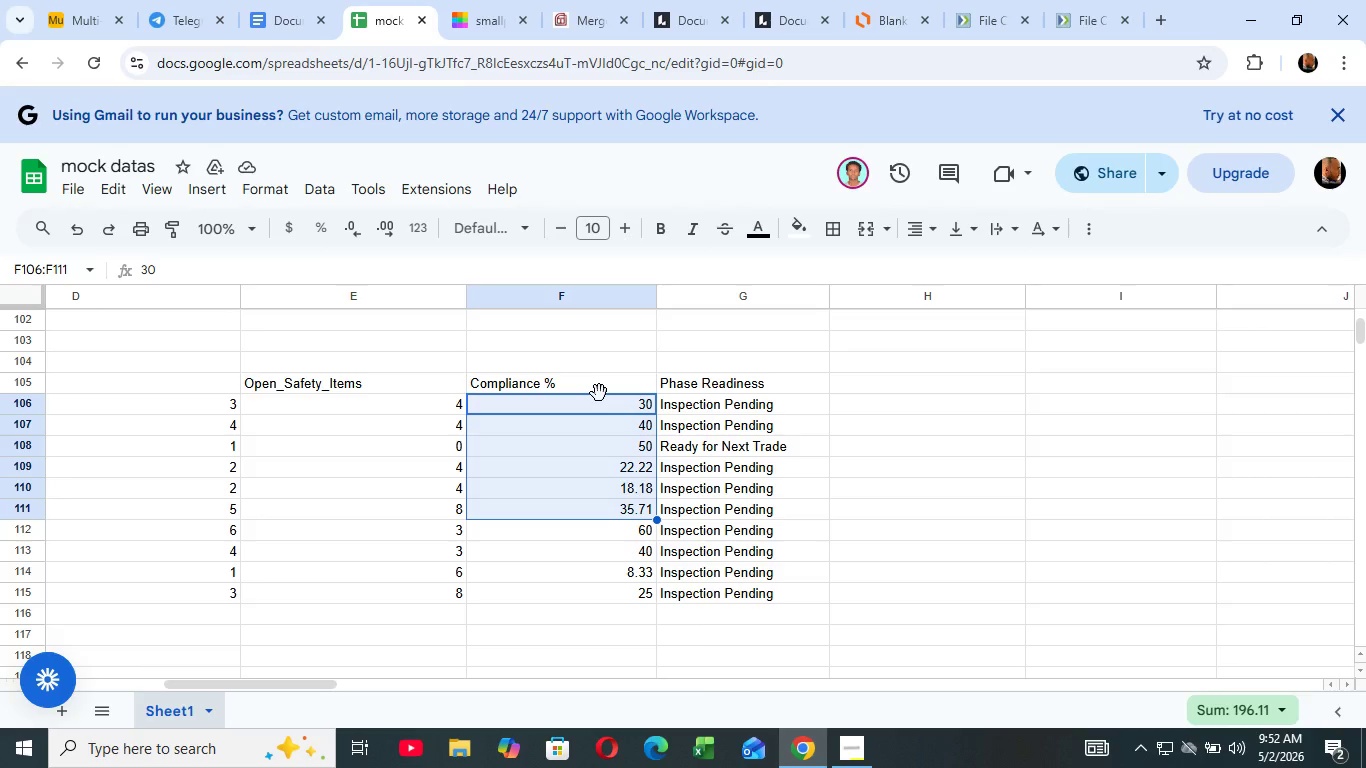 
key(Shift+ArrowDown)
 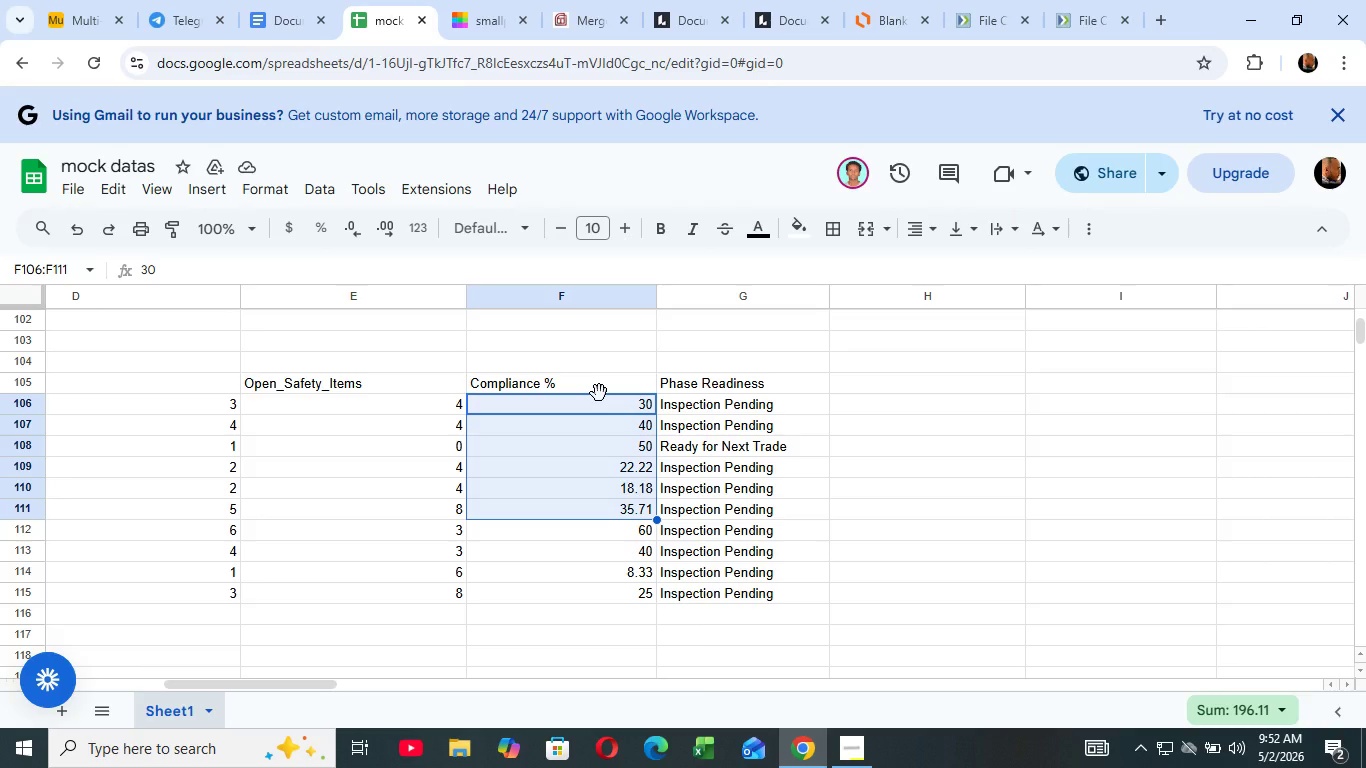 
key(Shift+ArrowDown)
 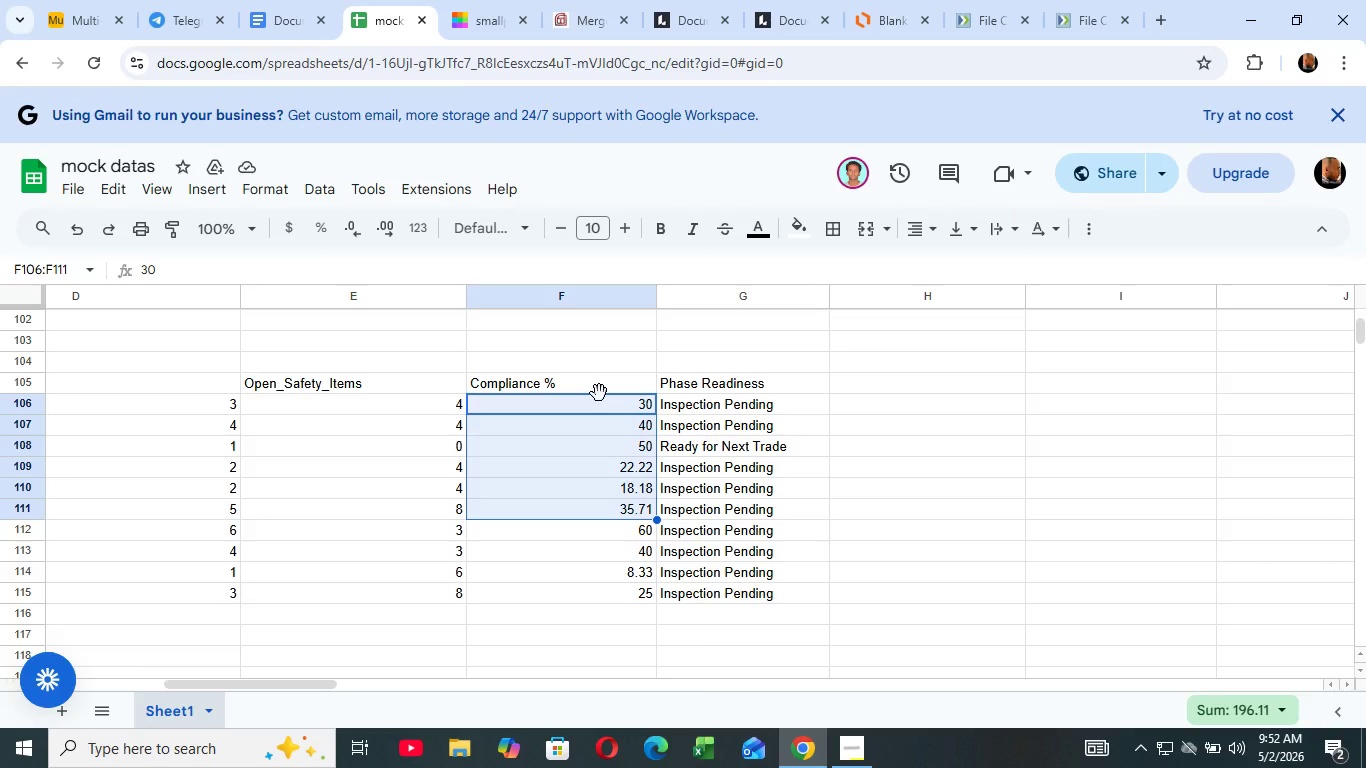 
key(Shift+ArrowDown)
 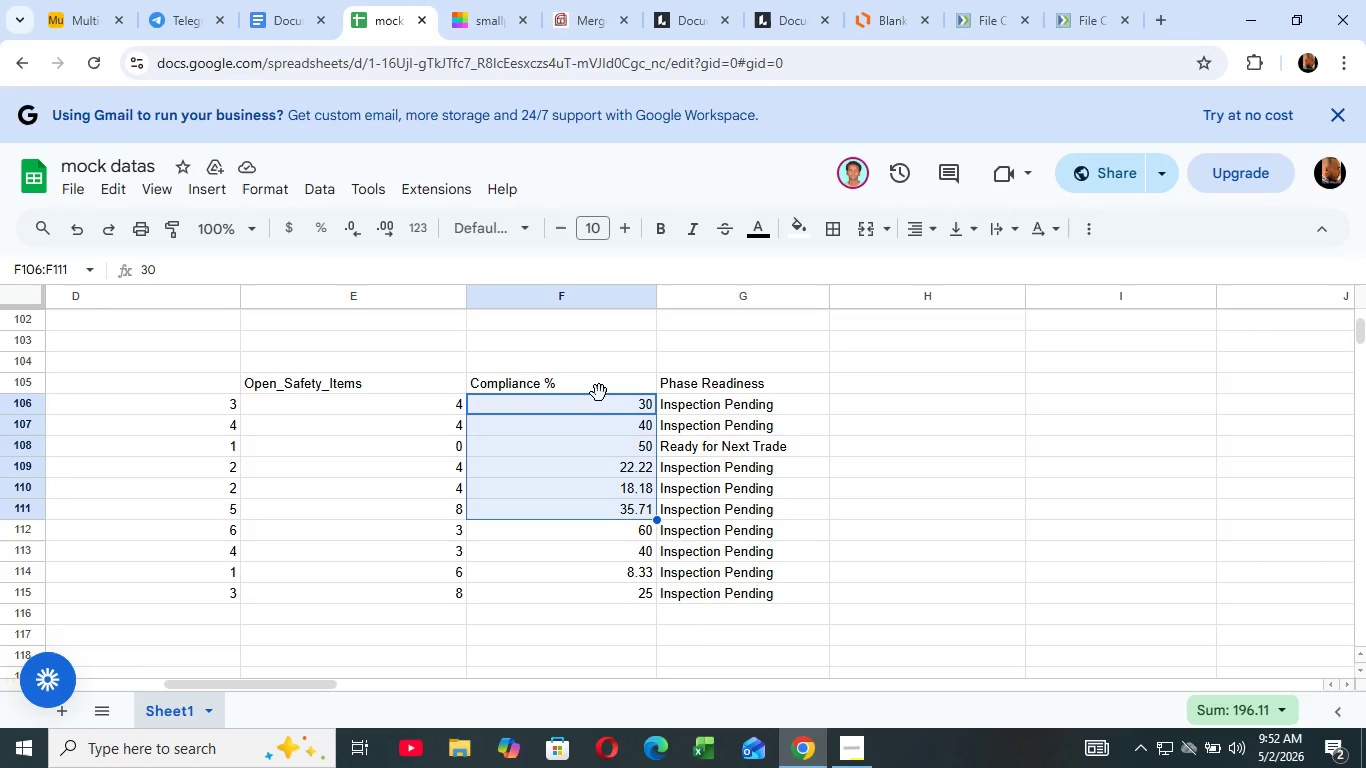 
key(Shift+ArrowDown)
 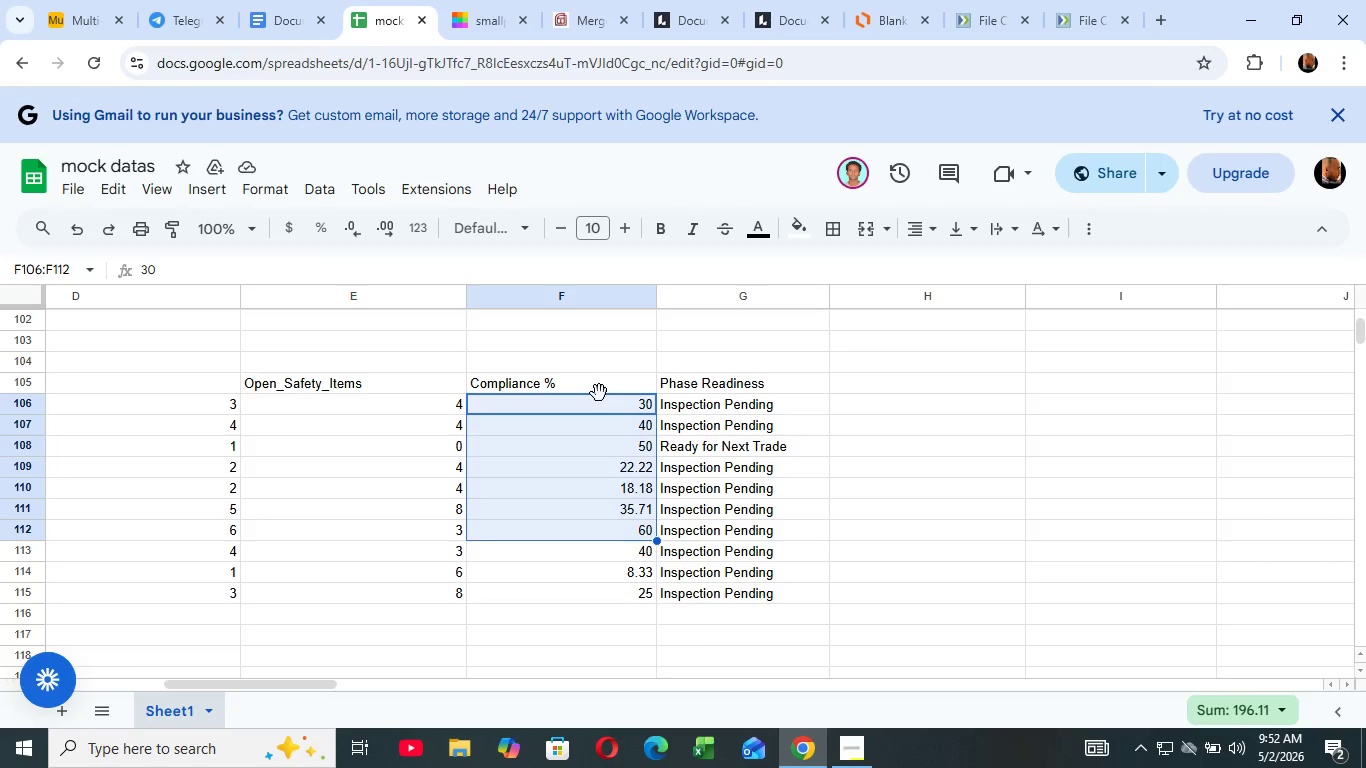 
key(Shift+ArrowDown)
 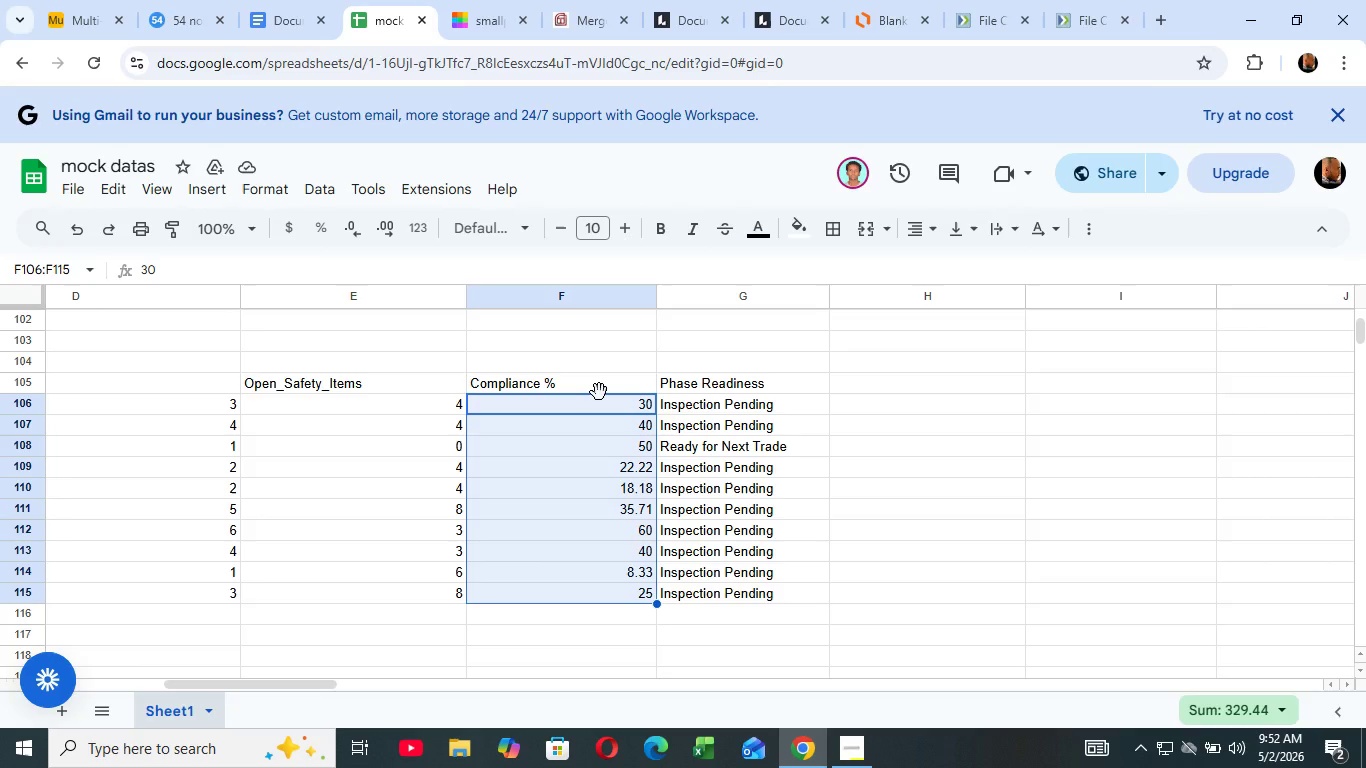 
key(Shift+ArrowDown)
 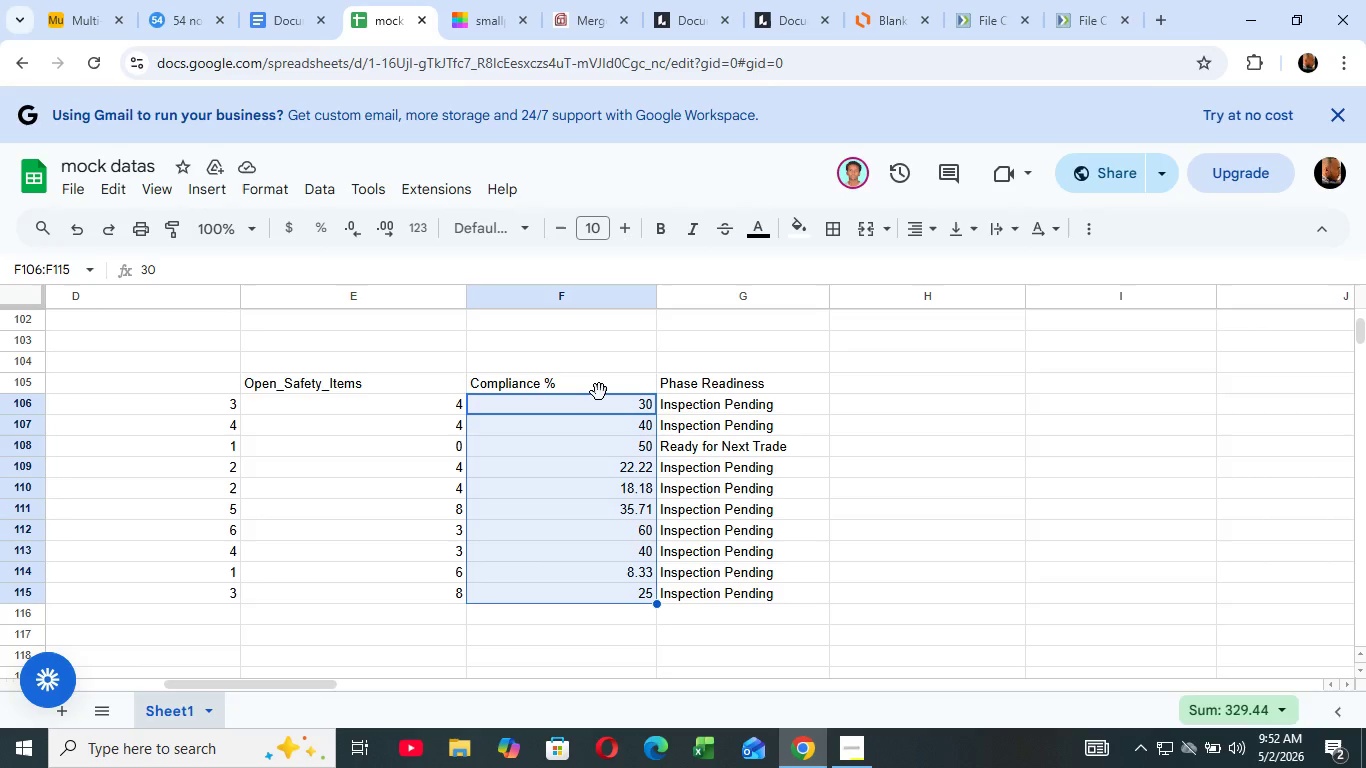 
key(Shift+ArrowDown)
 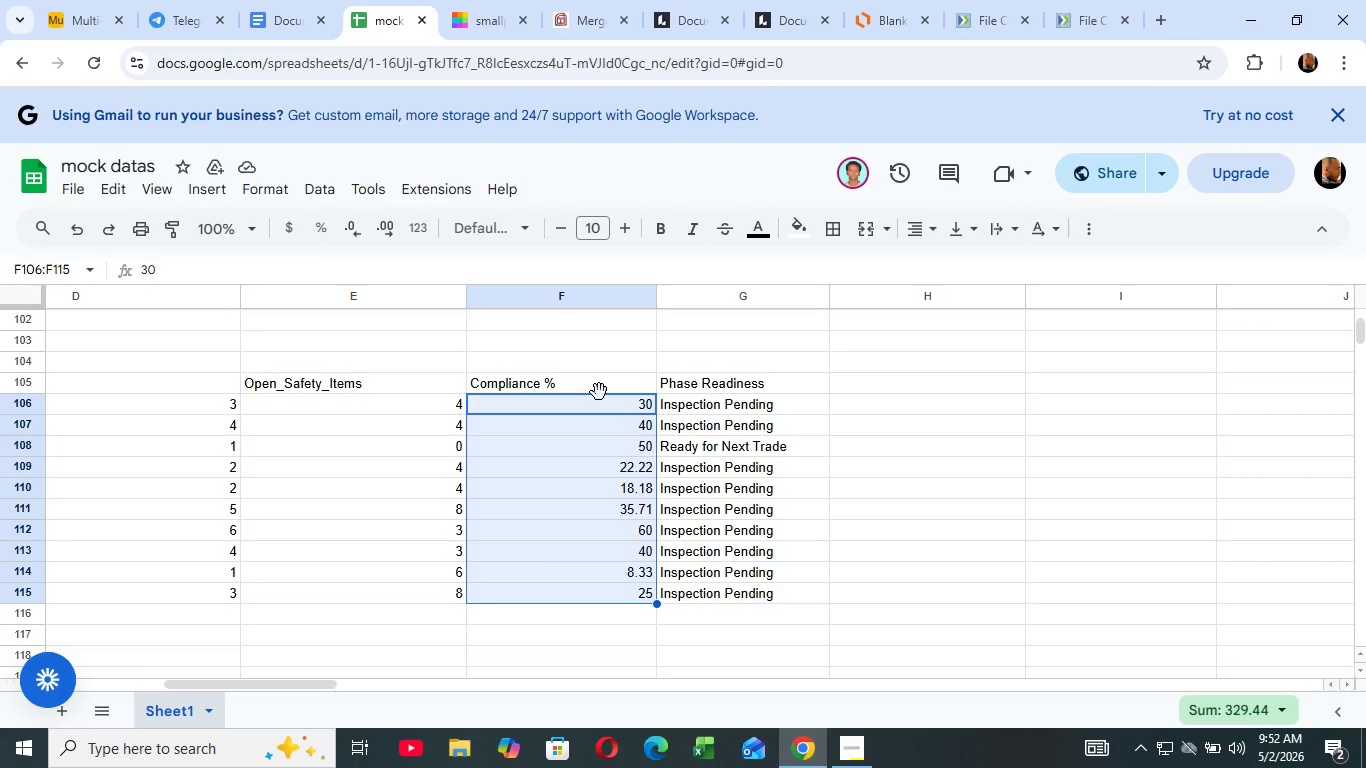 
key(Shift+ArrowDown)
 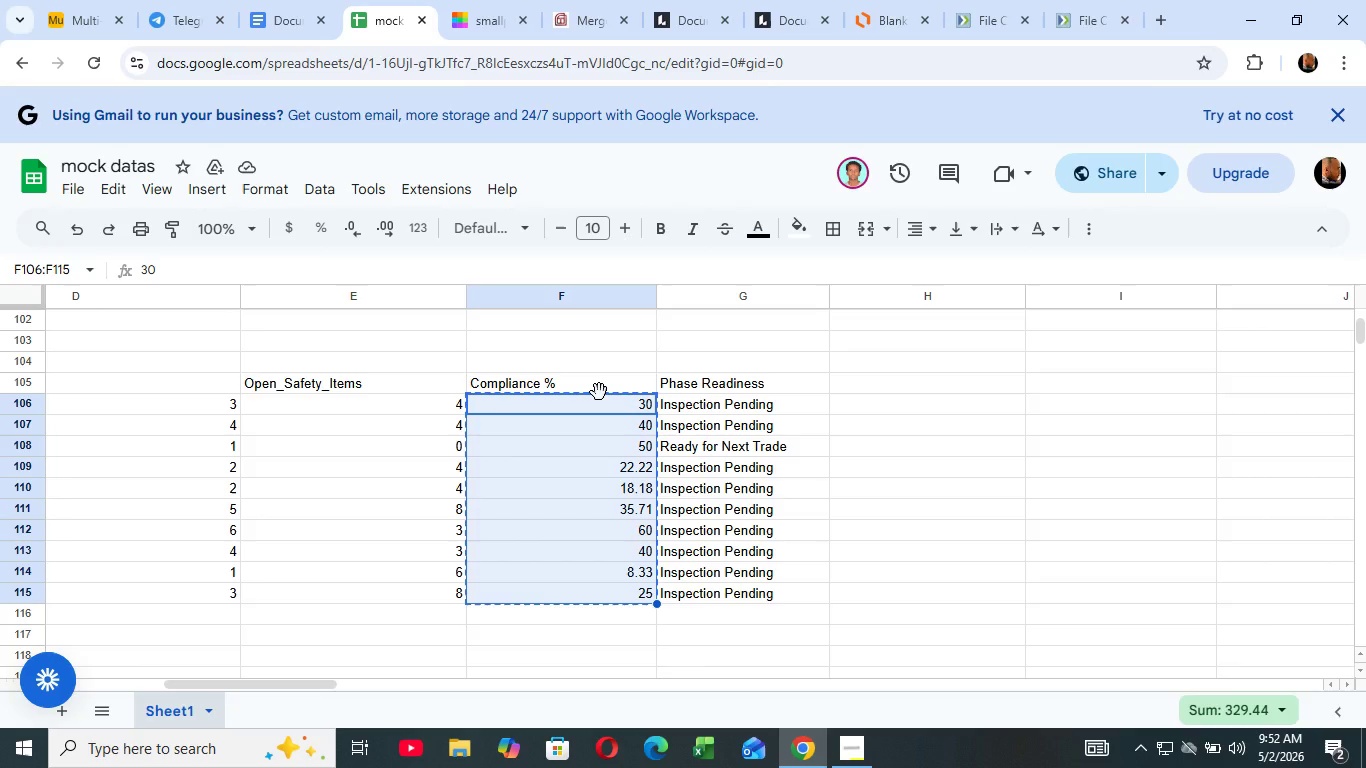 
hold_key(key=ControlRight, duration=0.81)
 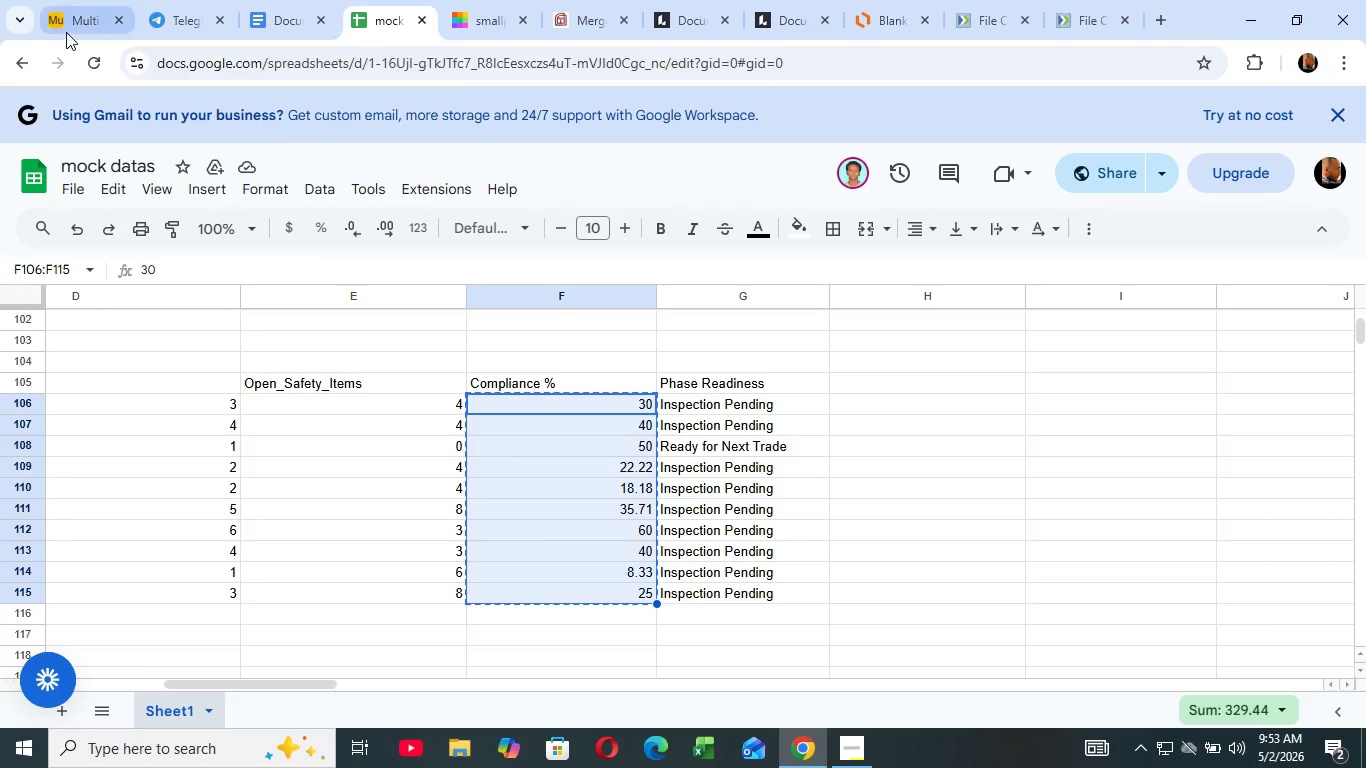 
key(C)
 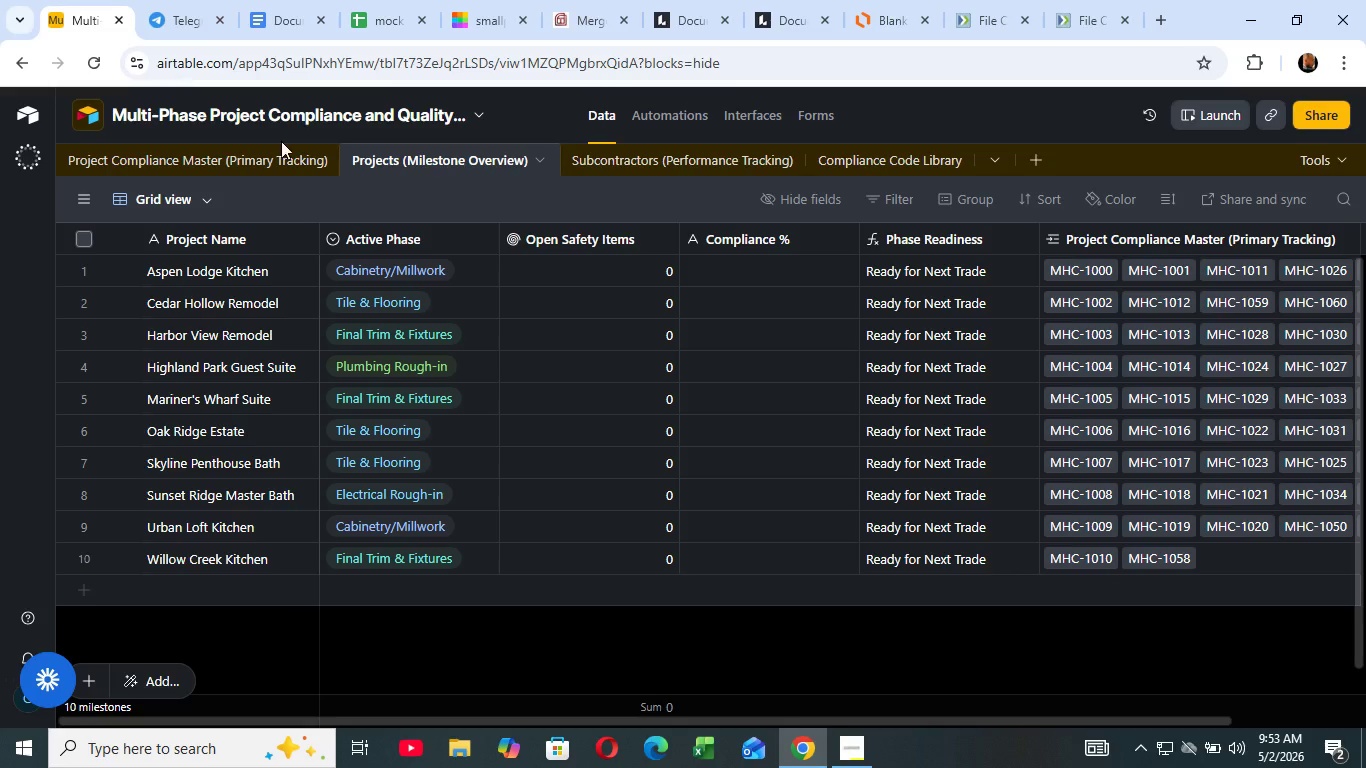 
left_click([66, 32])
 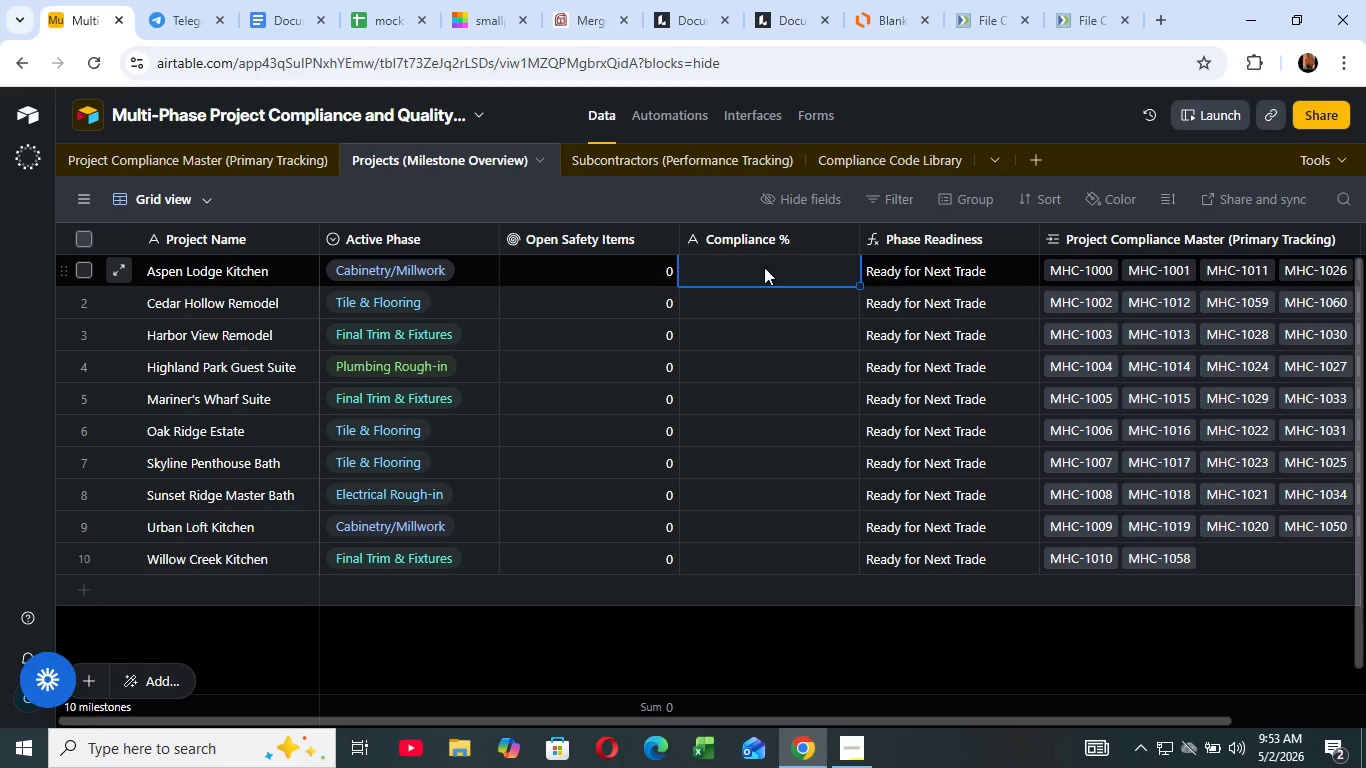 
left_click([765, 266])
 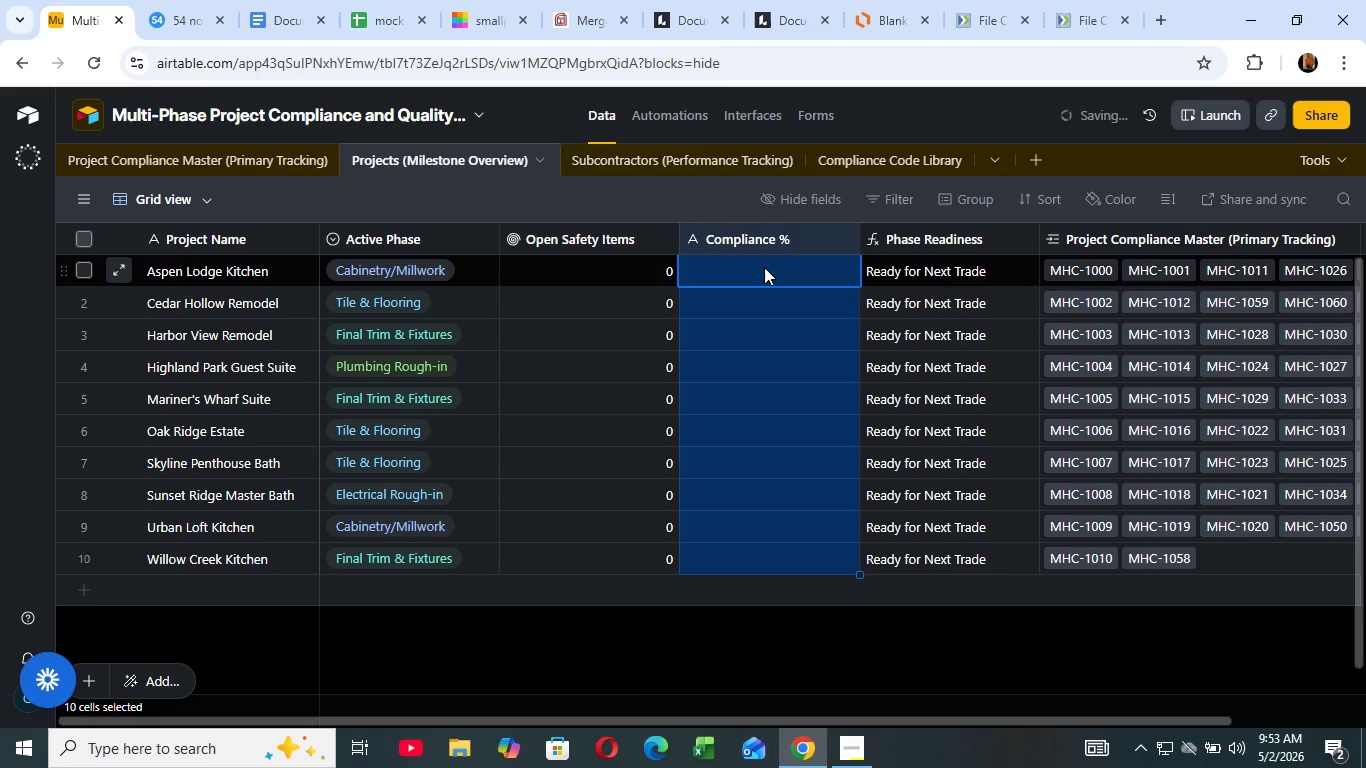 
hold_key(key=ControlRight, duration=0.45)
 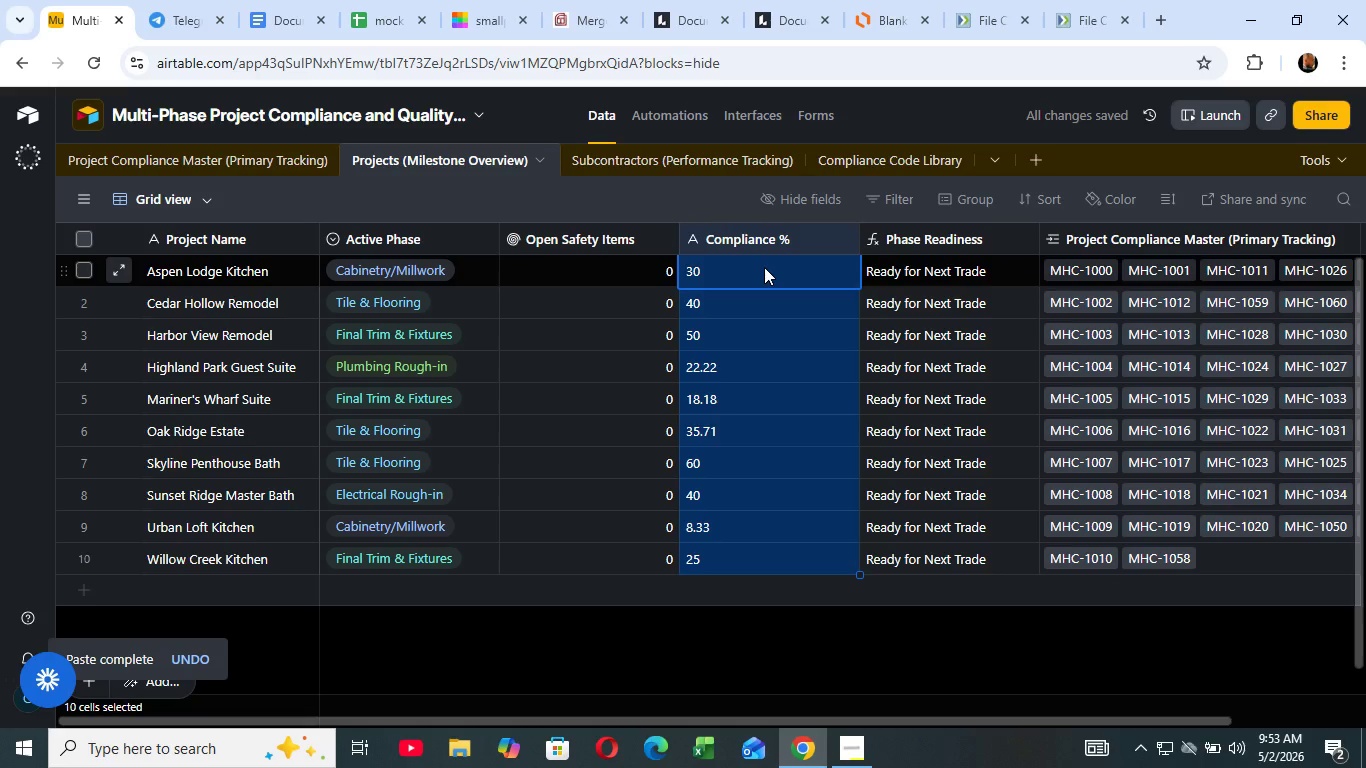 
key(V)
 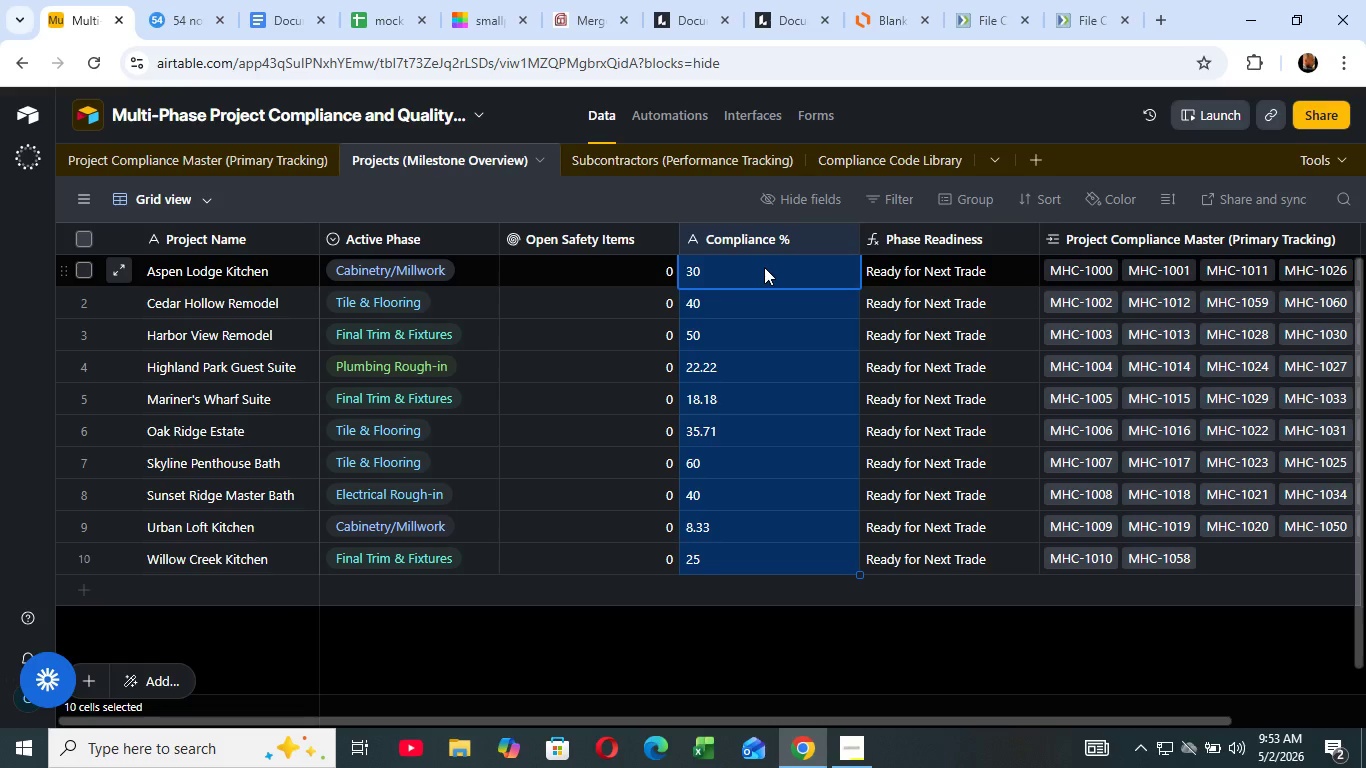 
wait(24.23)
 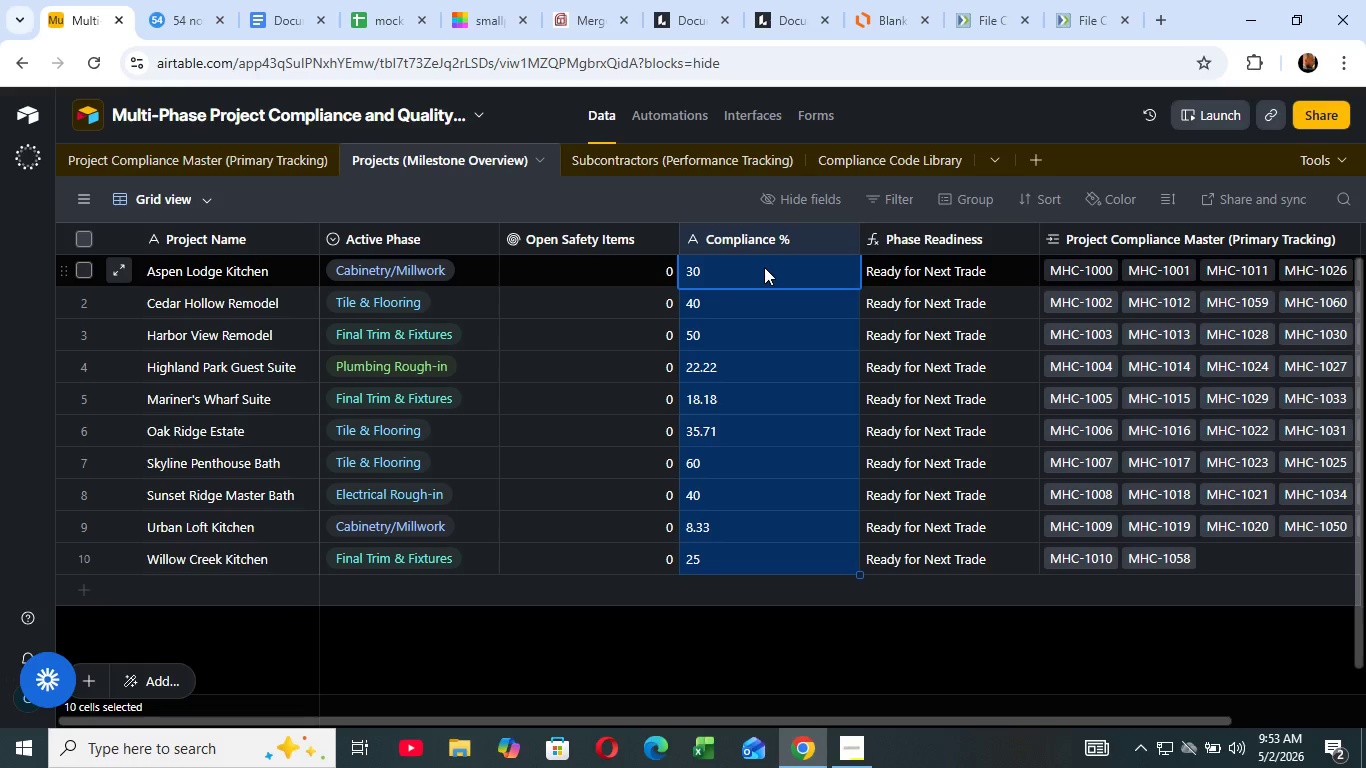 
left_click([730, 650])
 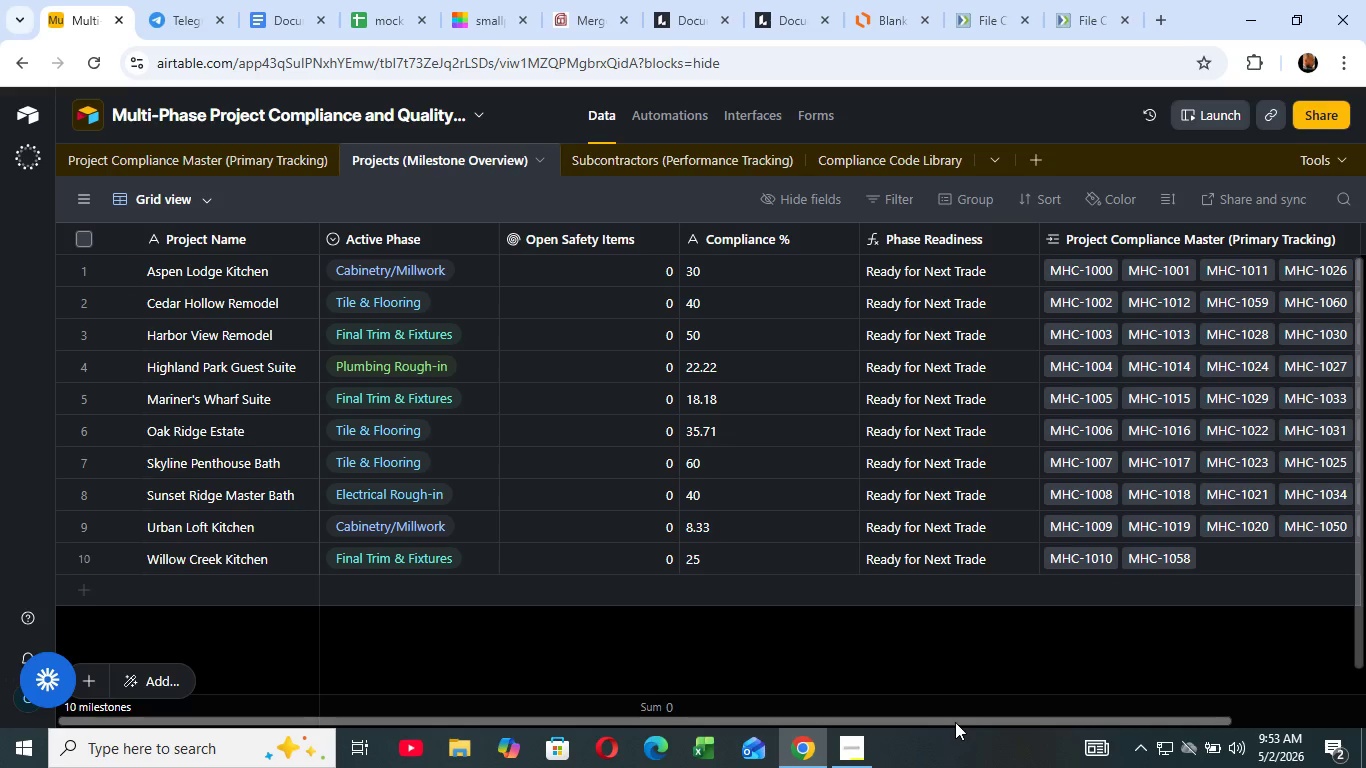 
left_click_drag(start_coordinate=[954, 722], to_coordinate=[1098, 711])
 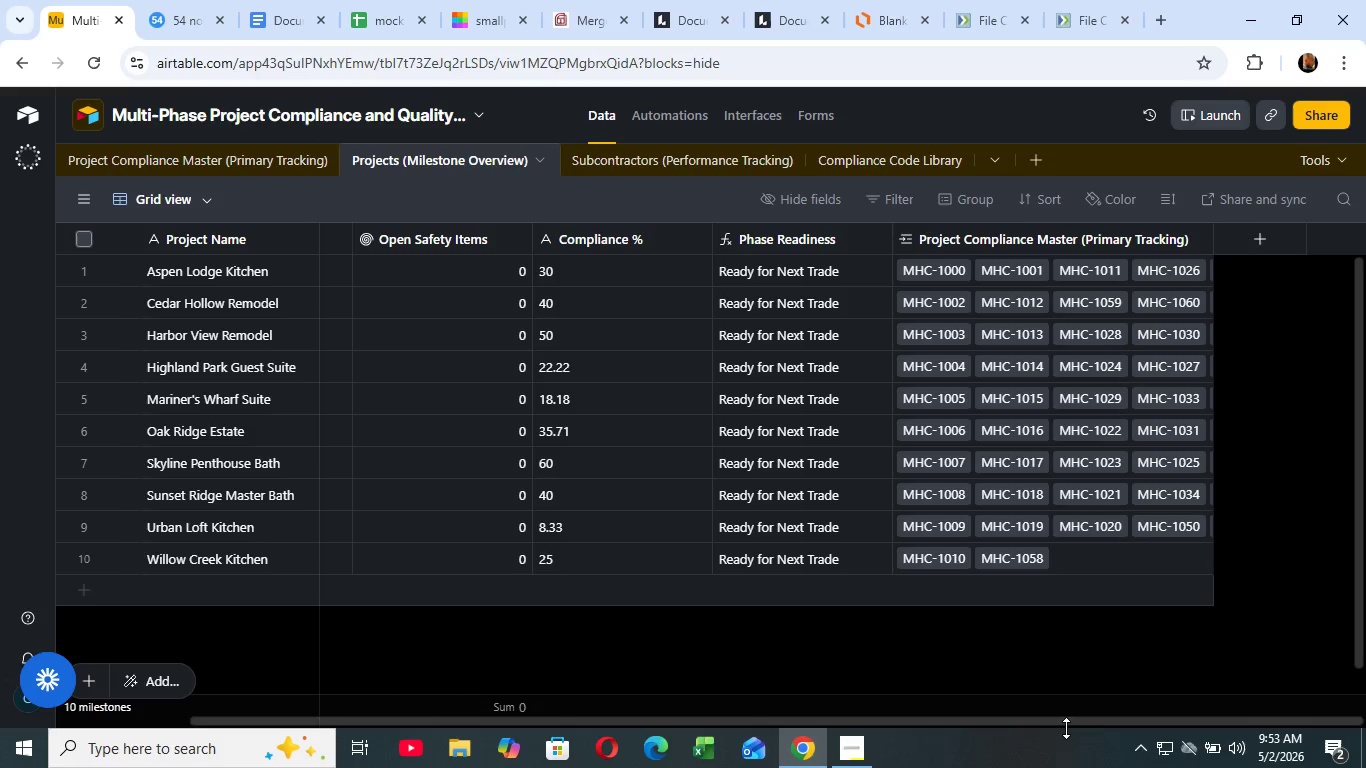 
wait(8.95)
 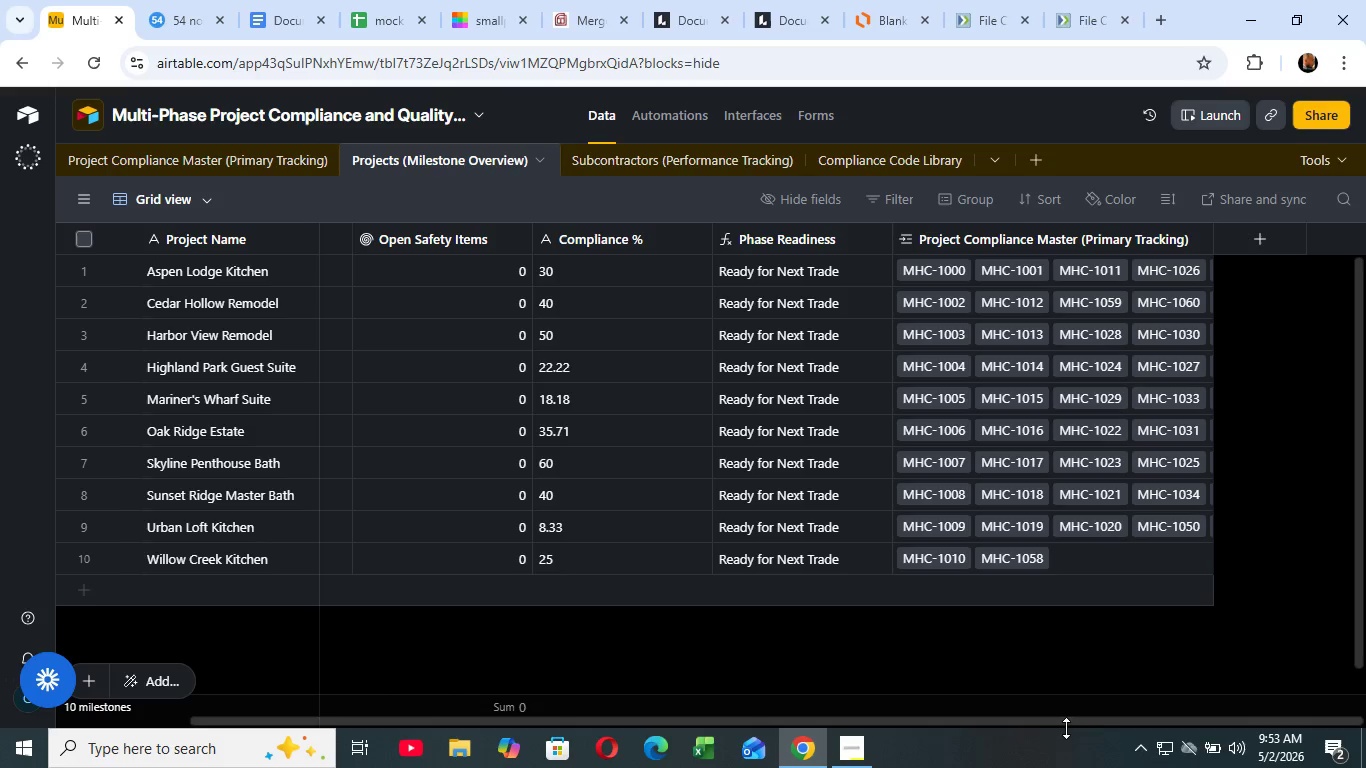 
left_click_drag(start_coordinate=[1008, 720], to_coordinate=[789, 743])
 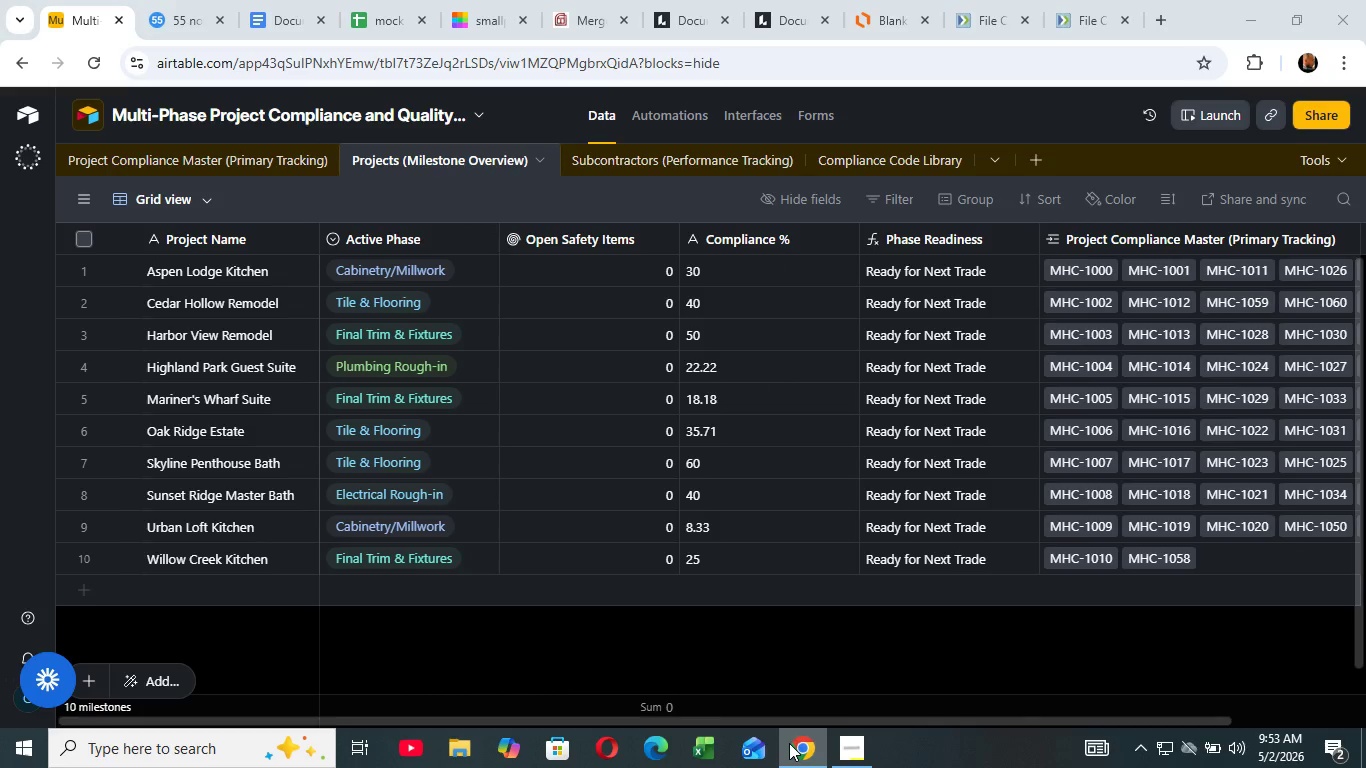 
left_click([789, 743])
 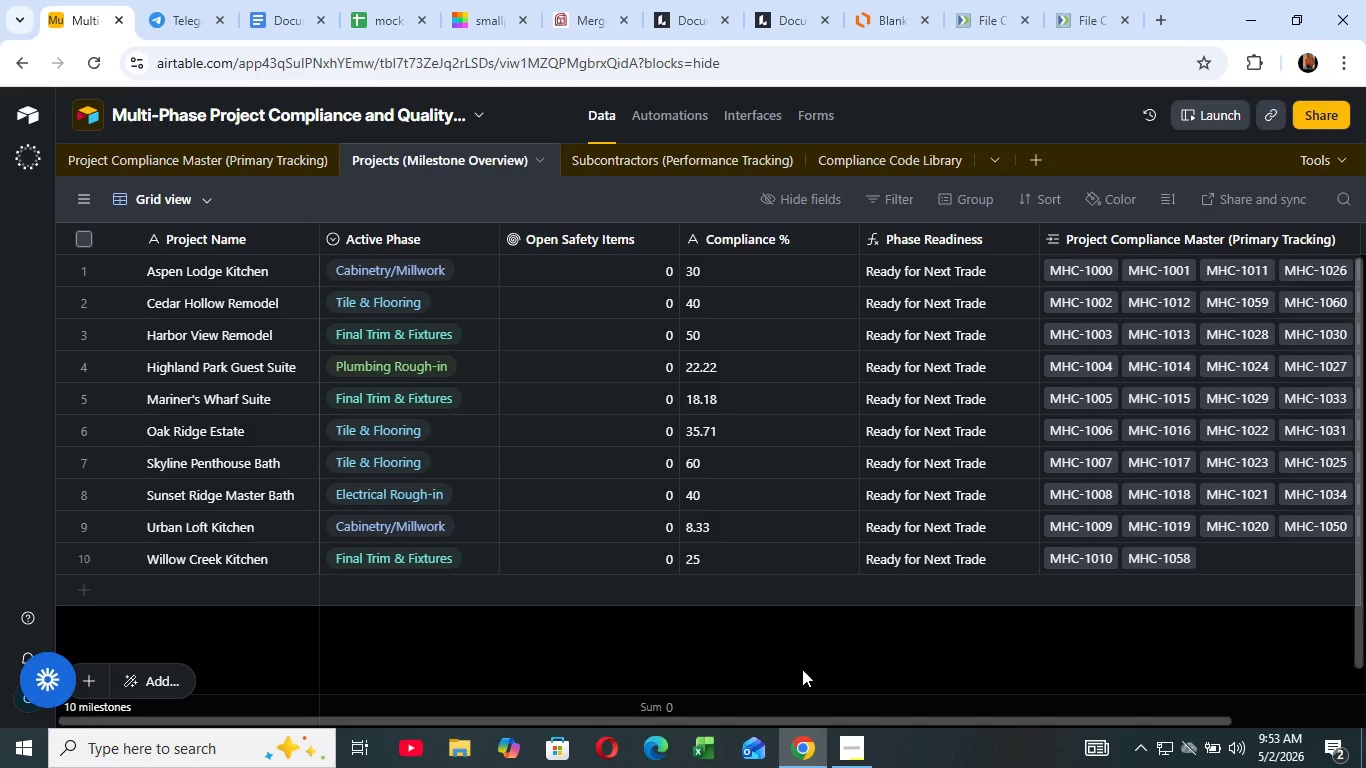 
wait(15.42)
 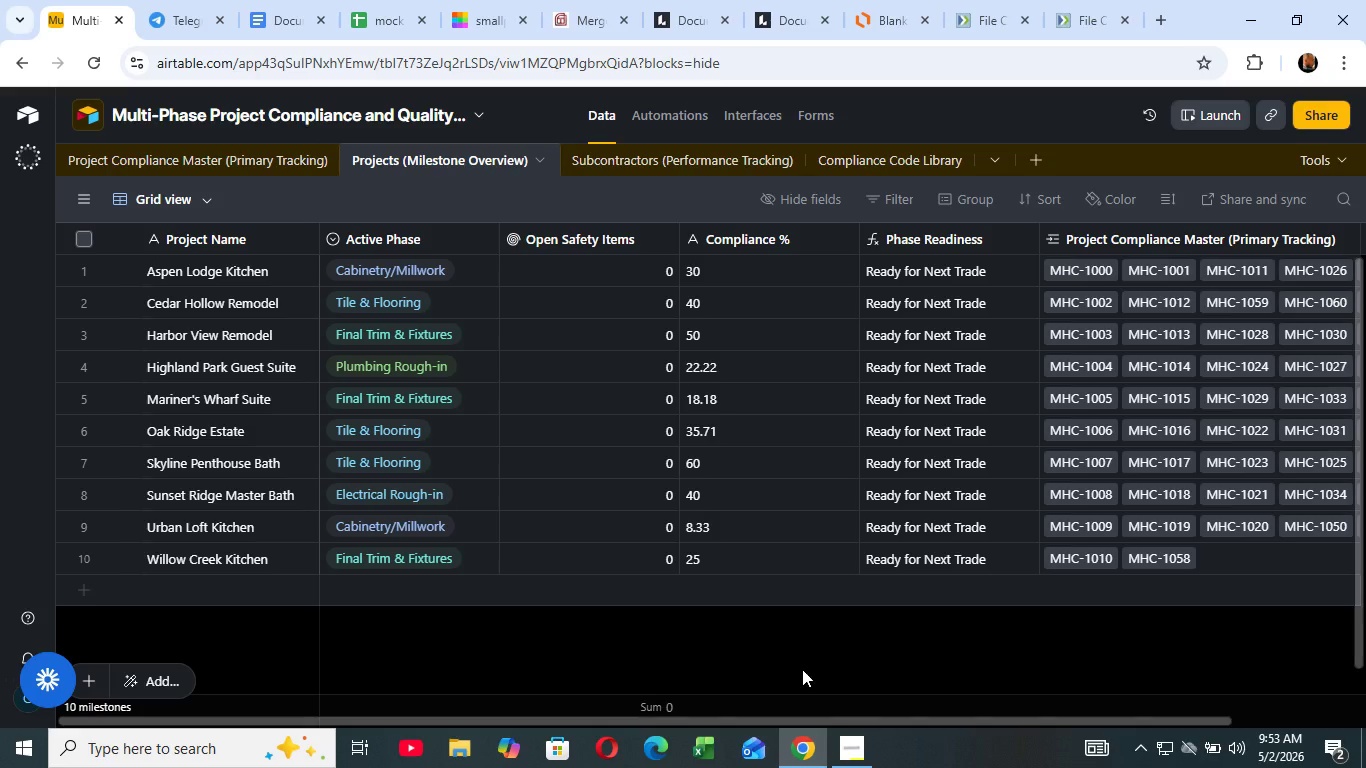 
left_click([667, 236])
 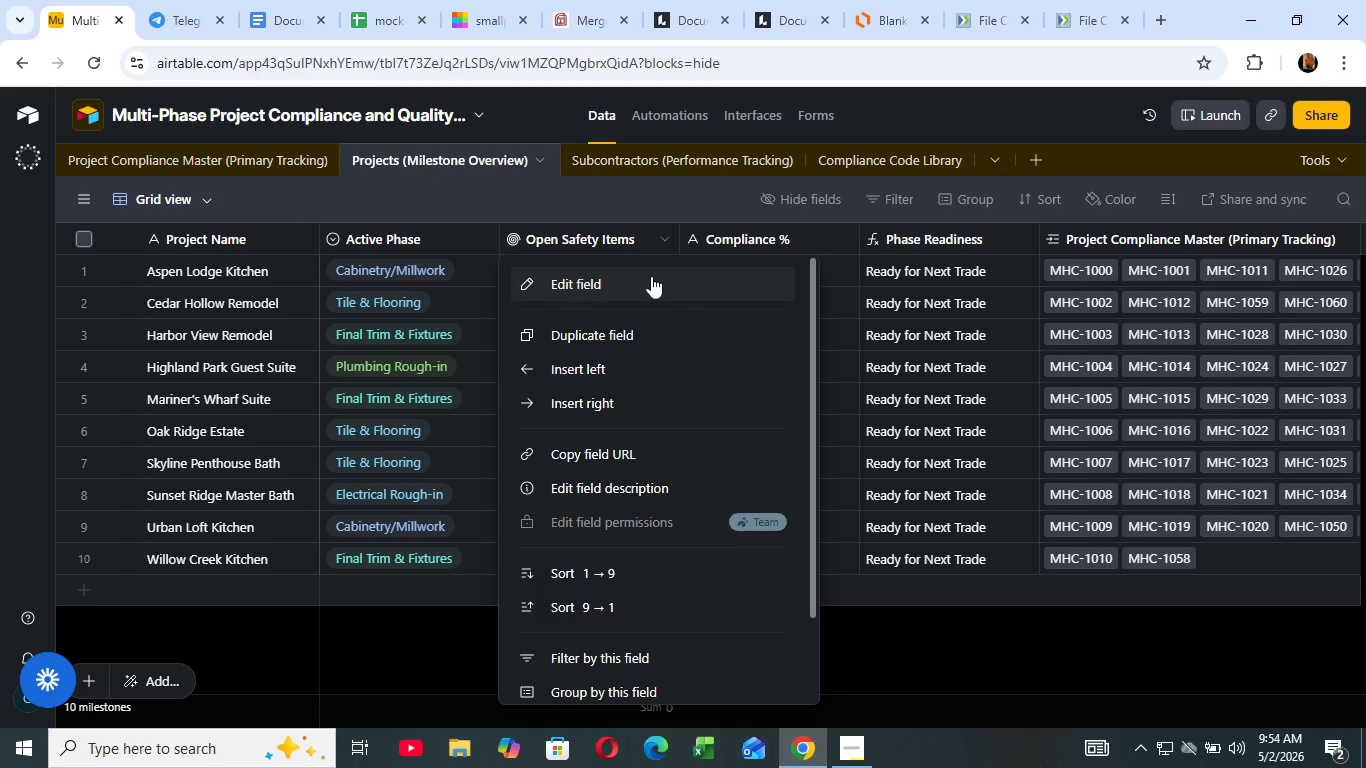 
left_click([657, 261])
 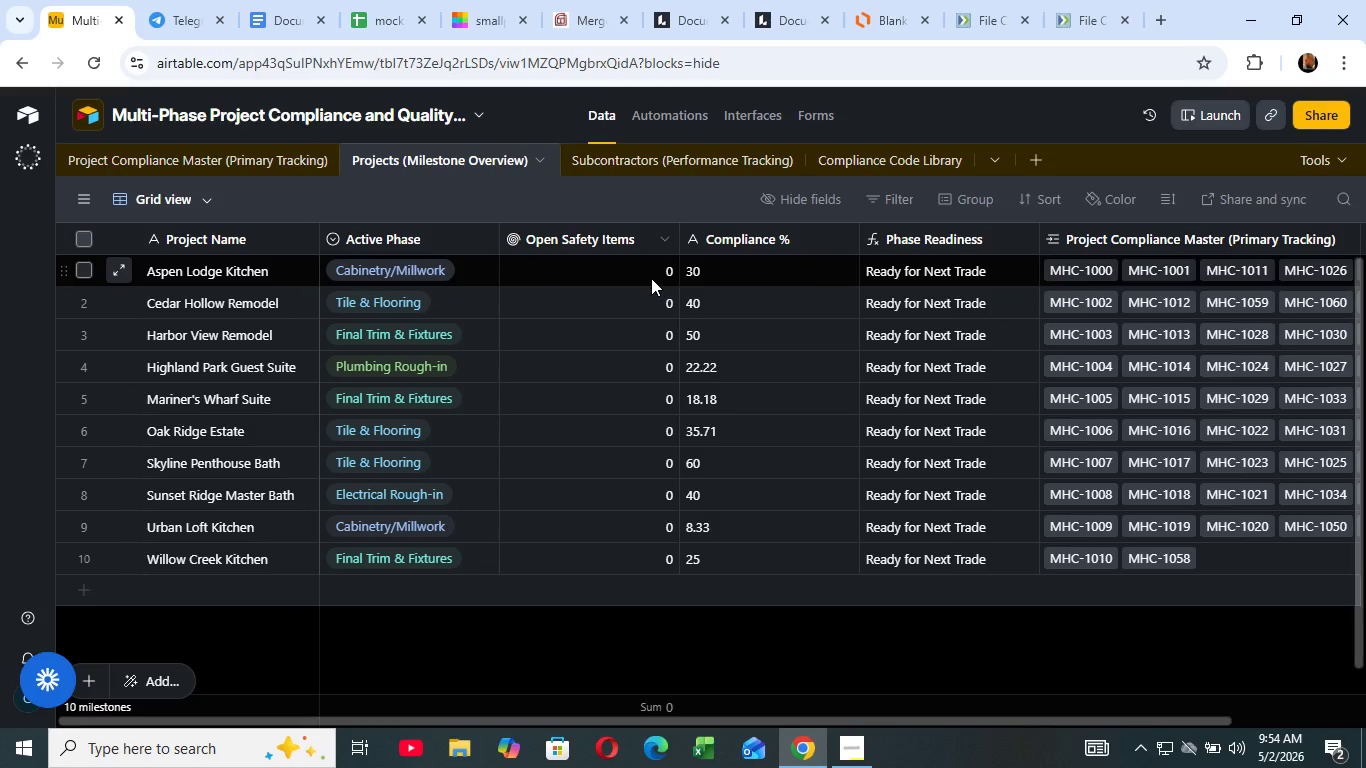 
double_click([651, 276])
 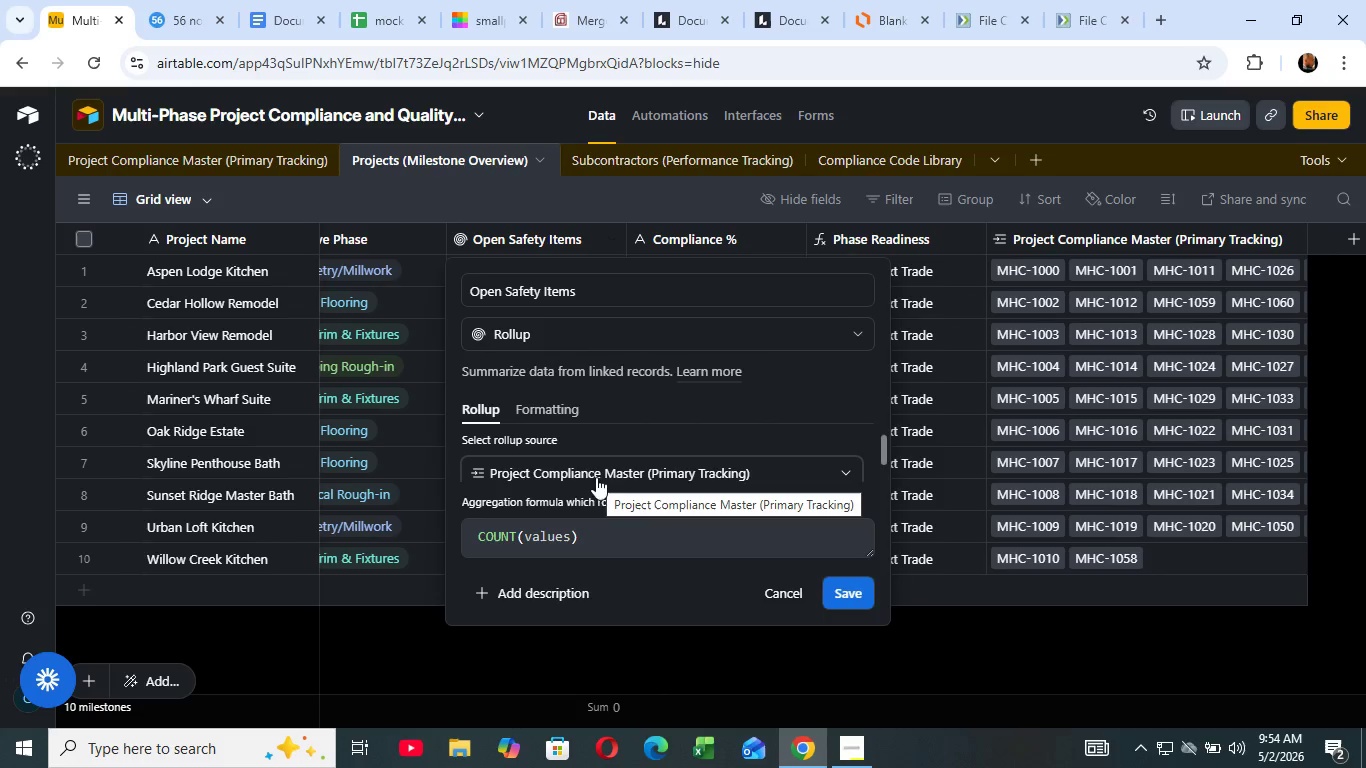 
wait(6.27)
 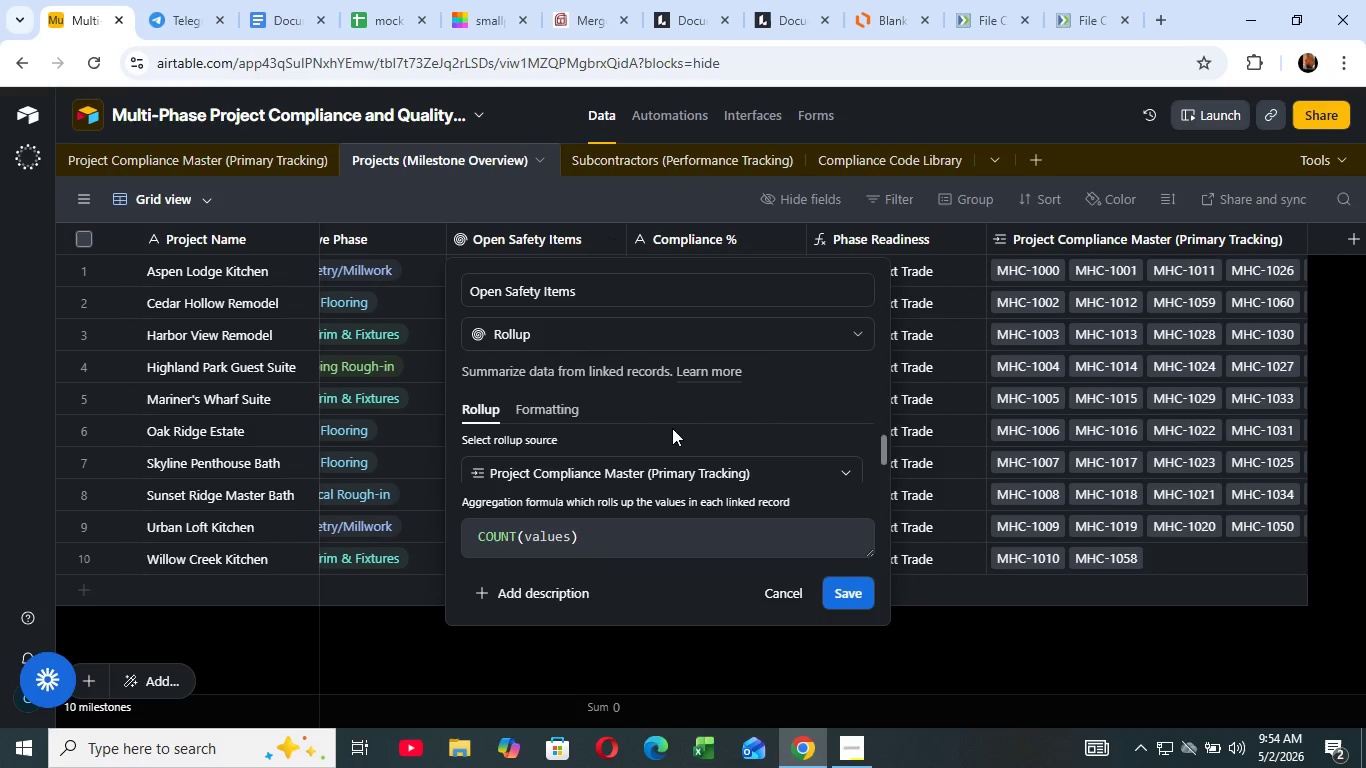 
scroll: coordinate [584, 469], scroll_direction: down, amount: 4.0
 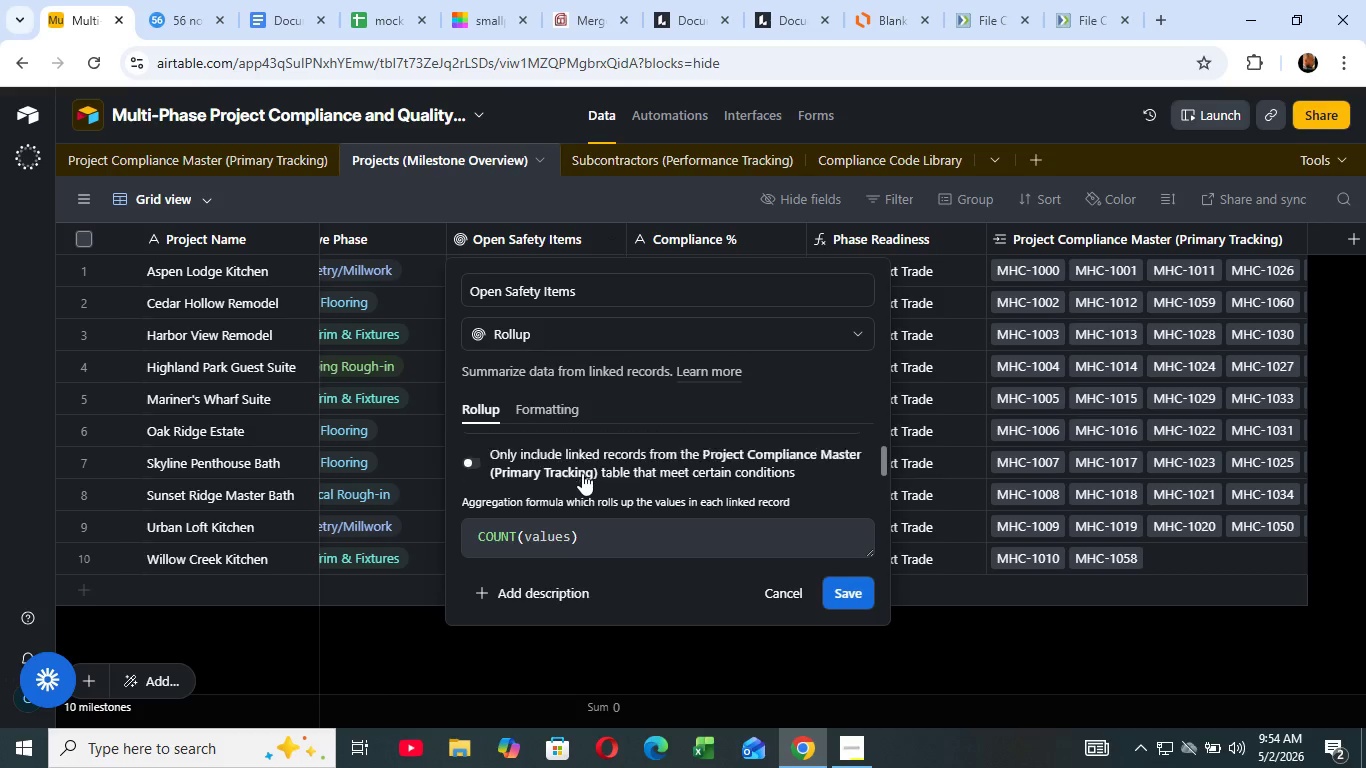 
scroll: coordinate [582, 477], scroll_direction: up, amount: 3.0
 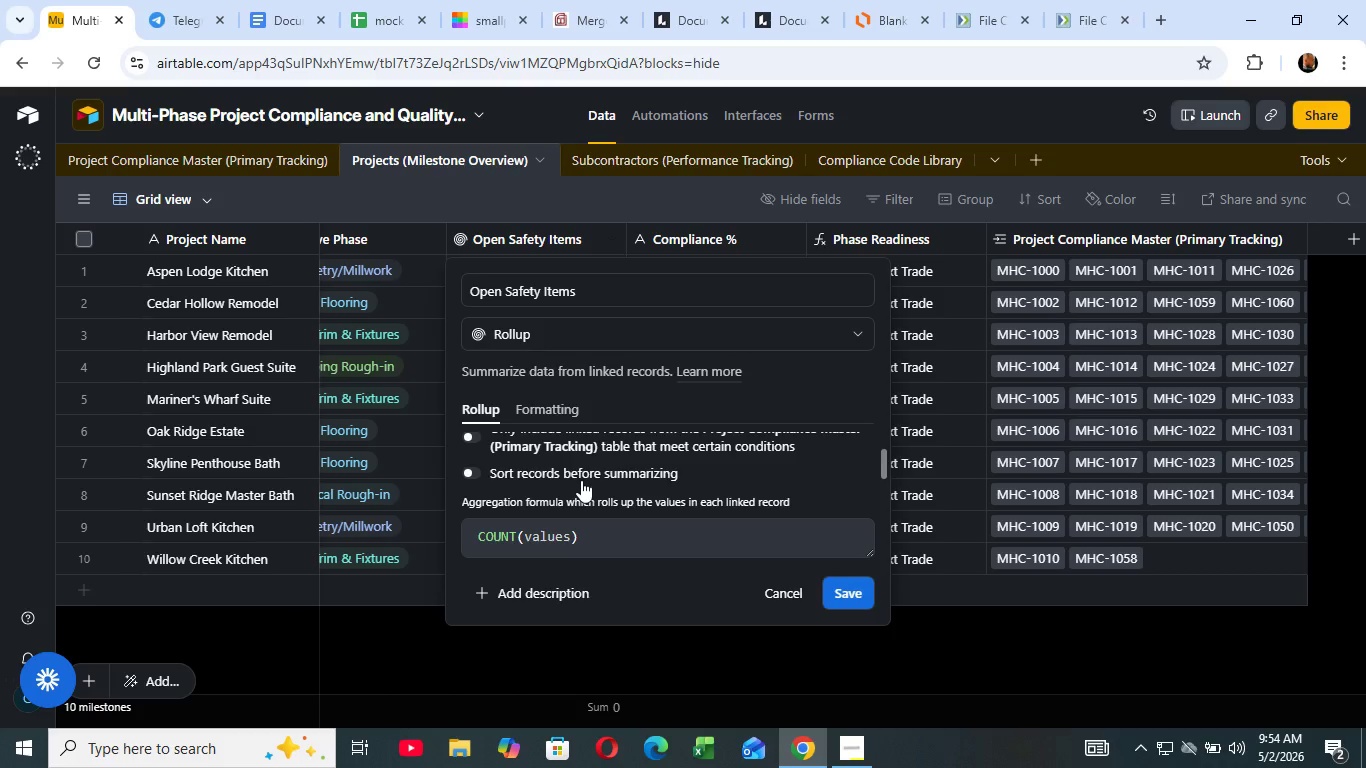 
scroll: coordinate [582, 479], scroll_direction: down, amount: 2.0
 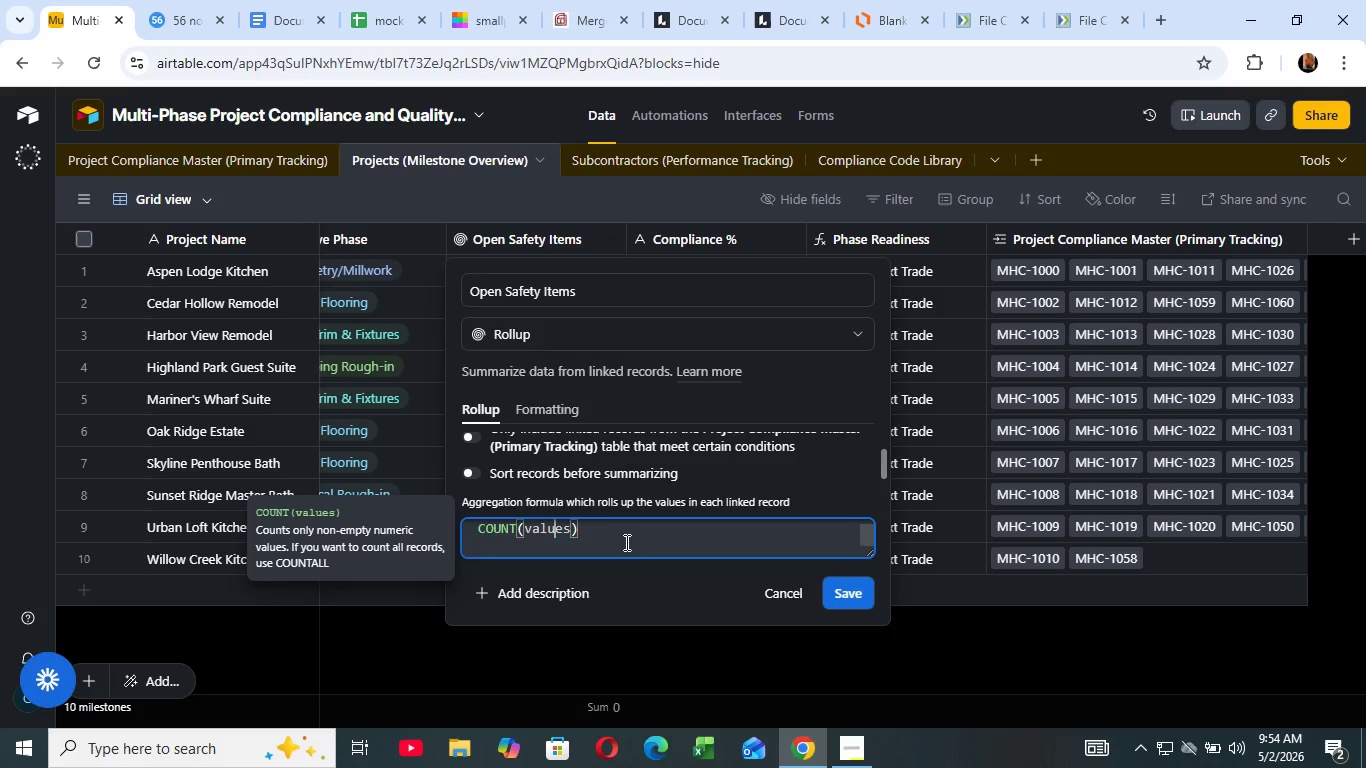 
left_click([557, 538])
 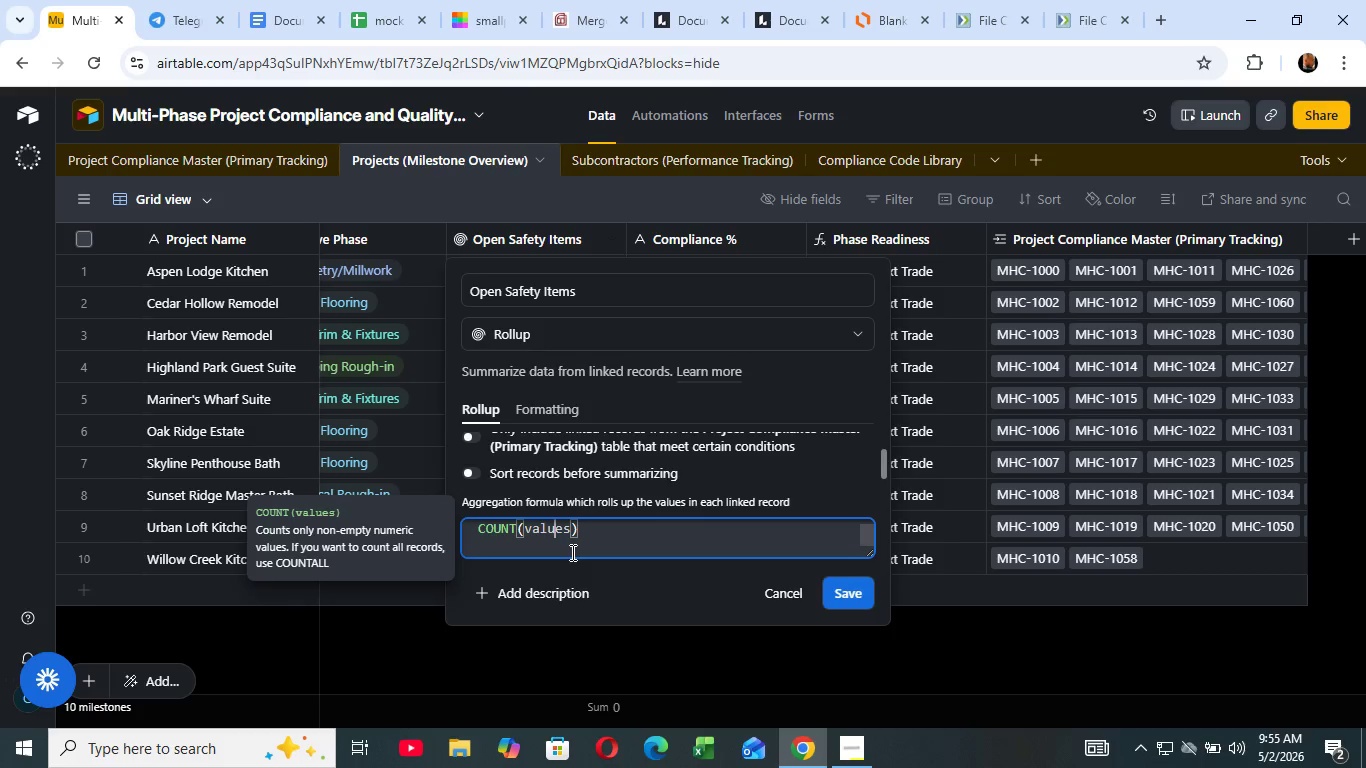 
wait(53.12)
 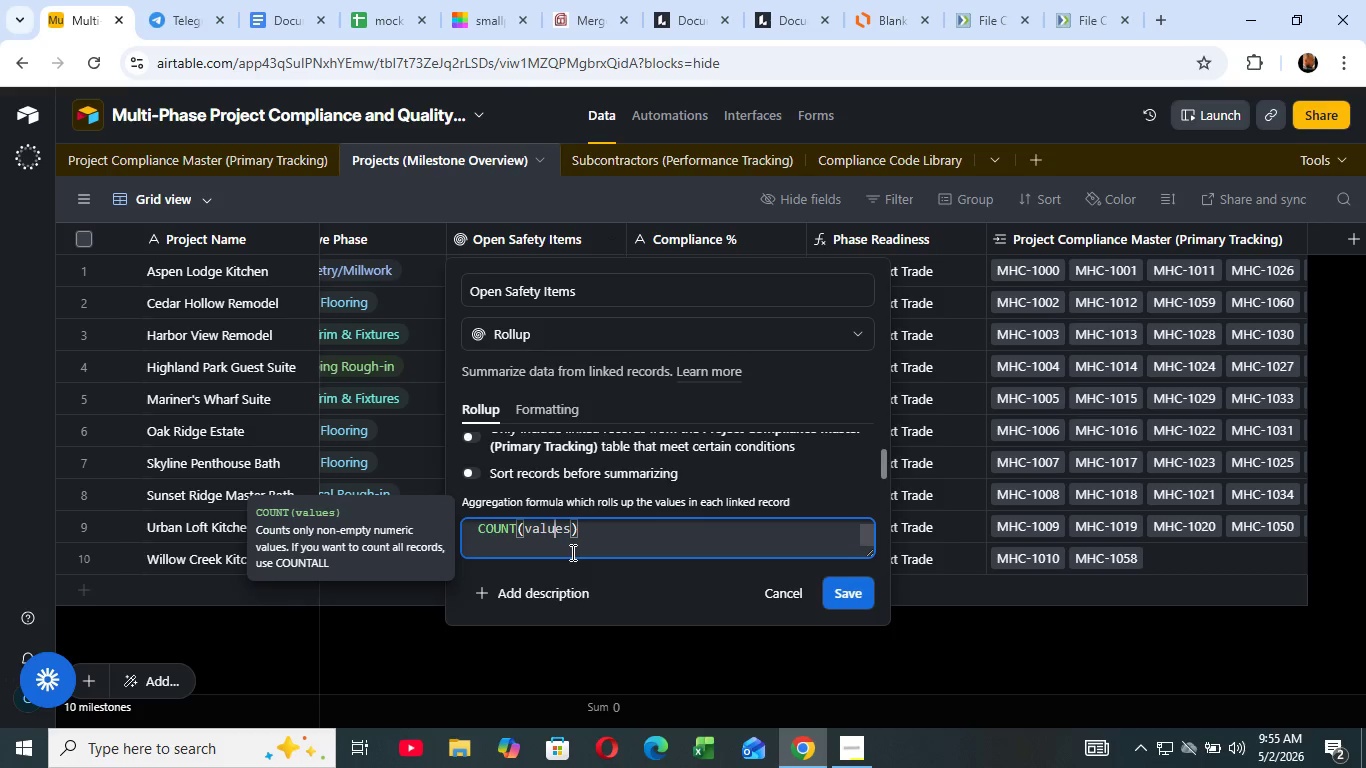 
left_click([524, 533])
 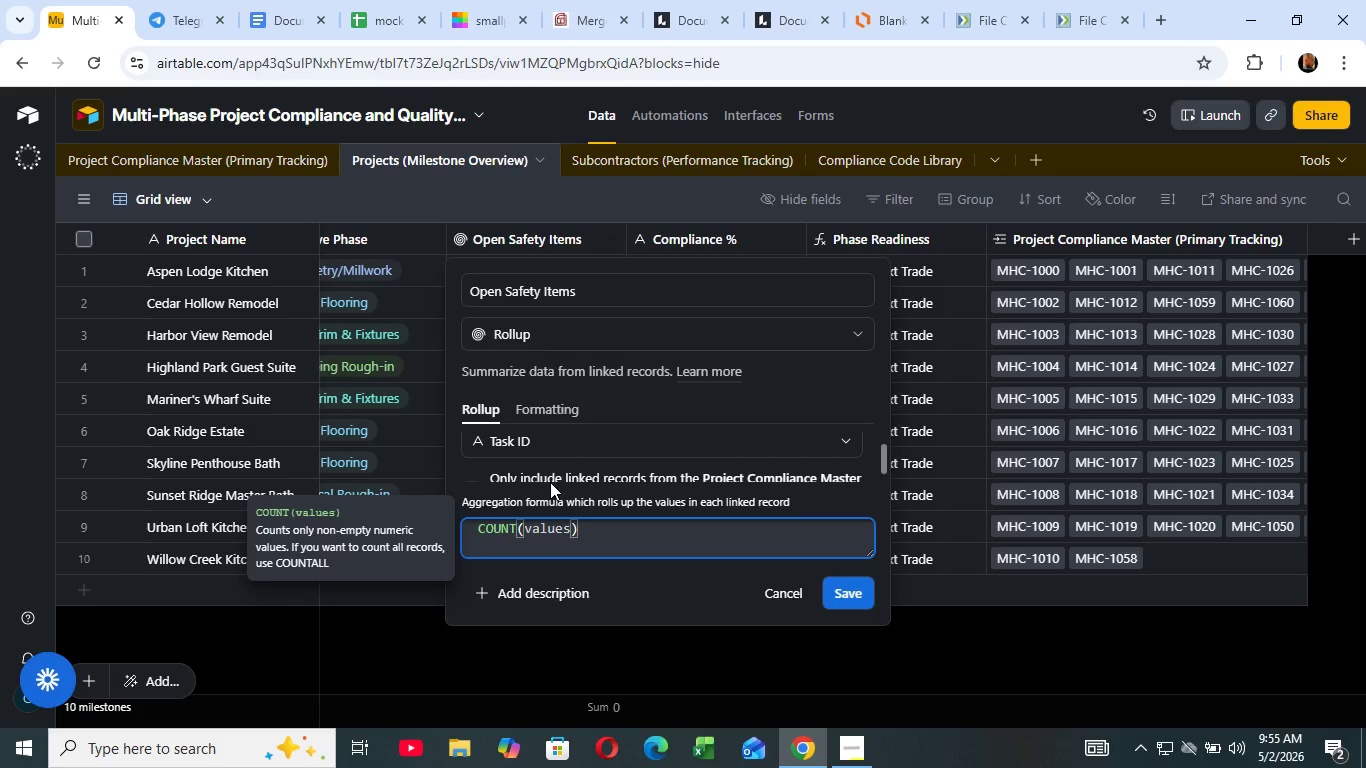 
scroll: coordinate [549, 483], scroll_direction: up, amount: 2.0
 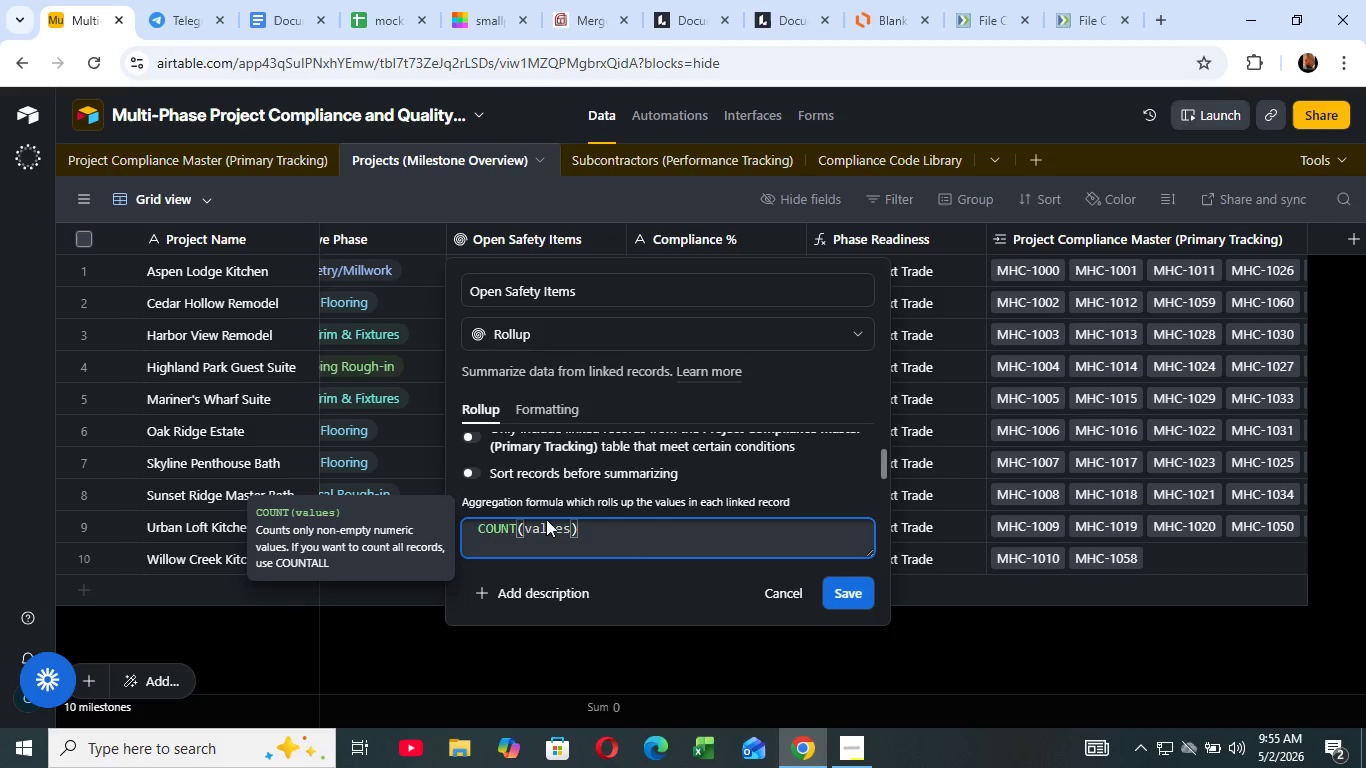 
scroll: coordinate [554, 459], scroll_direction: down, amount: 1.0
 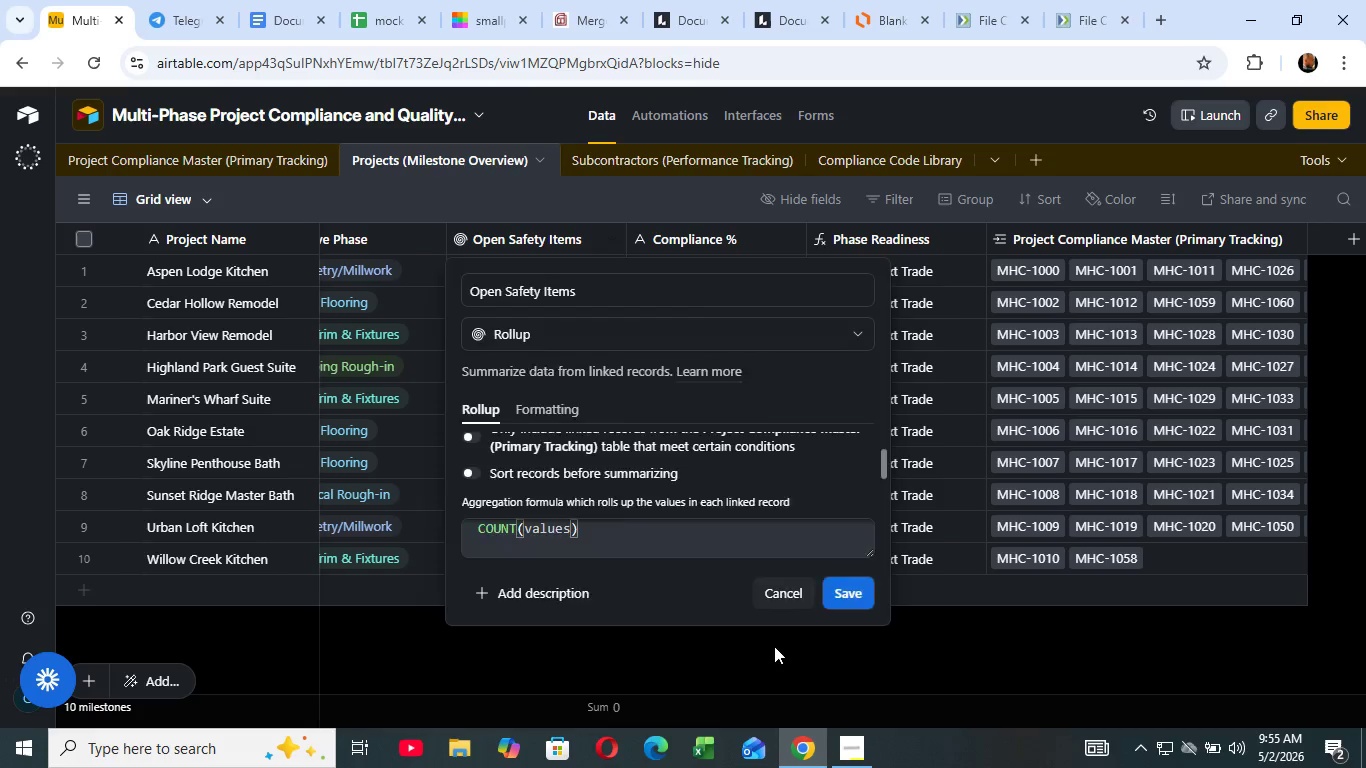 
left_click([786, 598])
 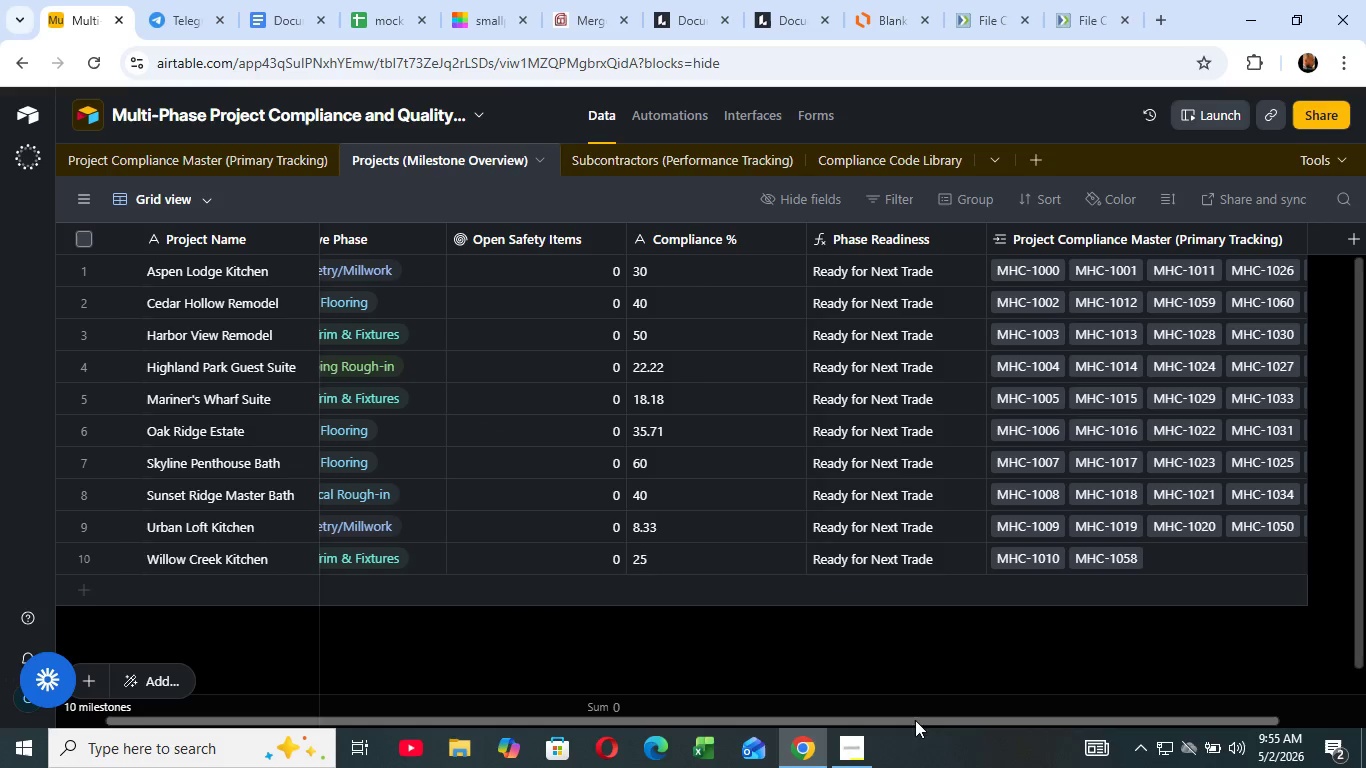 
left_click_drag(start_coordinate=[891, 727], to_coordinate=[1051, 738])
 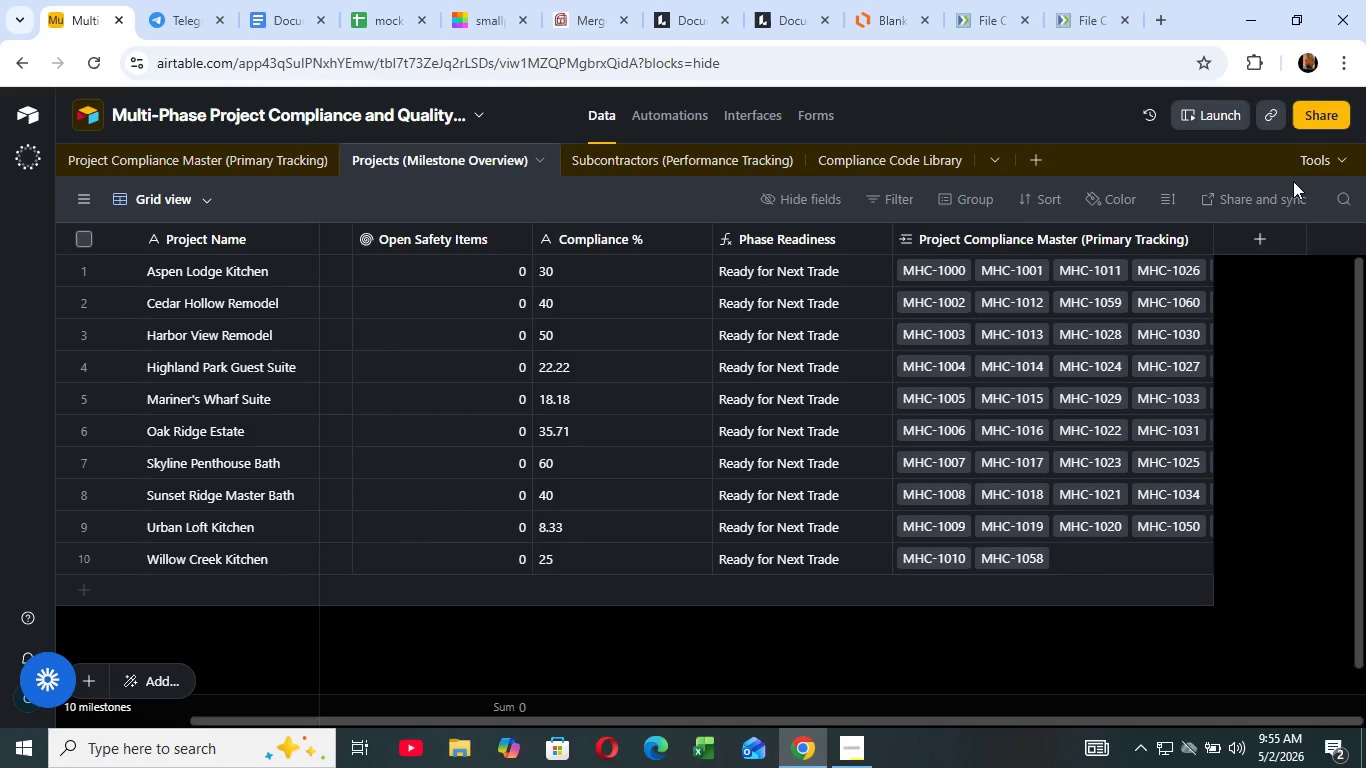 
left_click_drag(start_coordinate=[964, 723], to_coordinate=[1068, 701])
 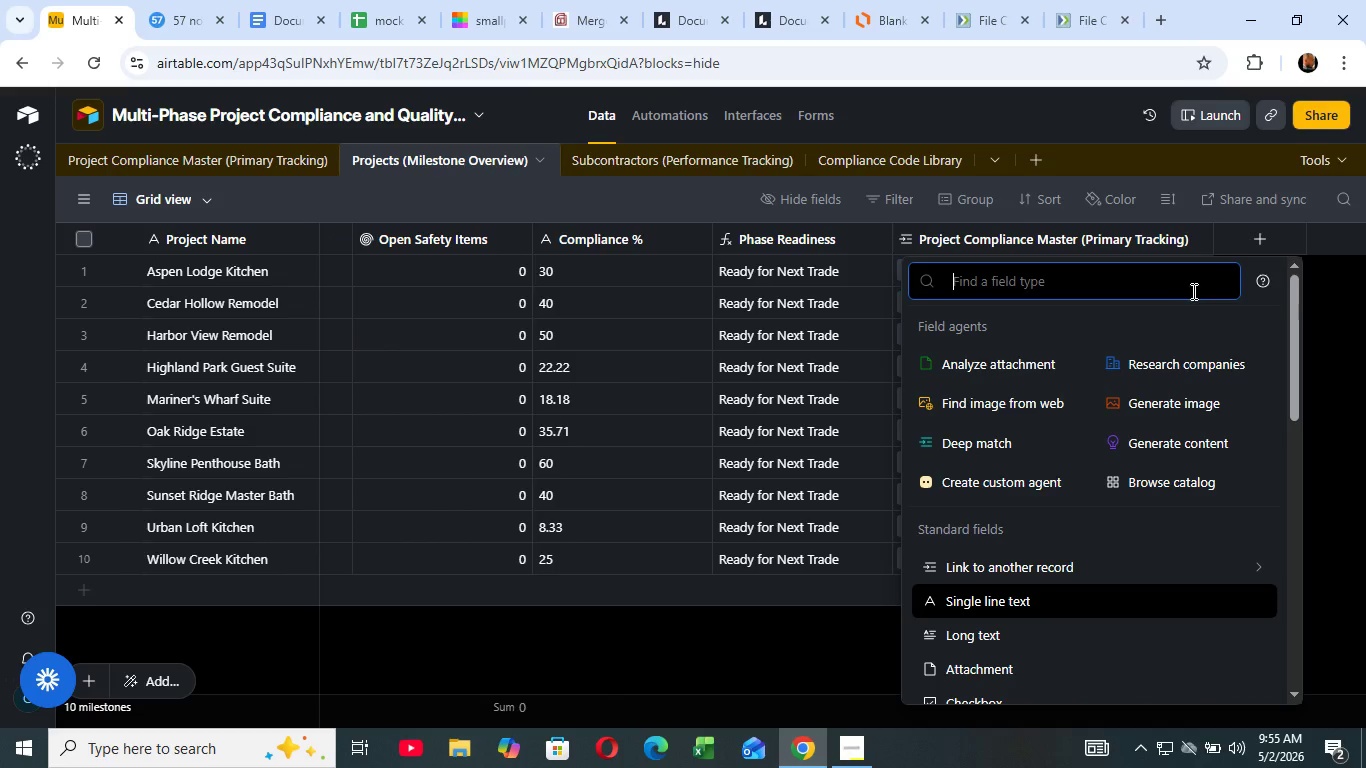 
left_click([1253, 239])
 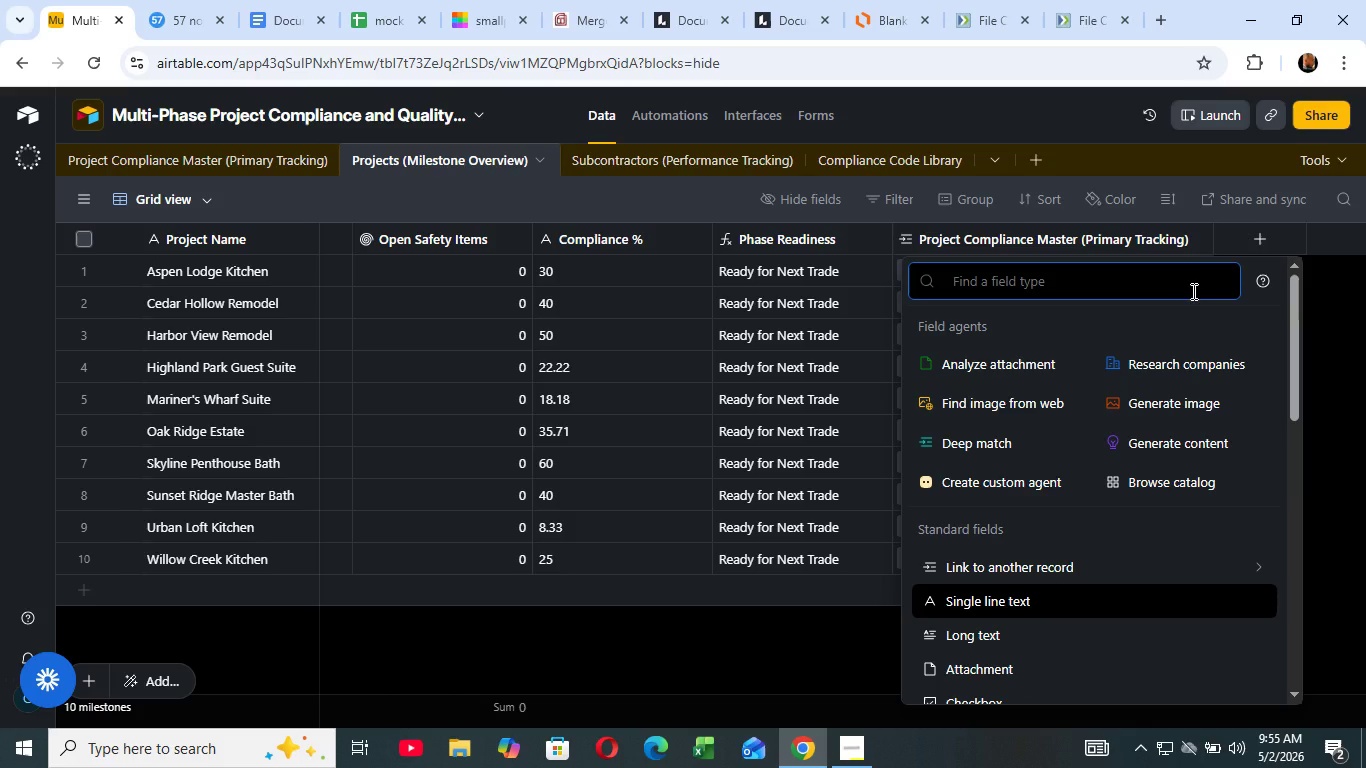 
wait(10.22)
 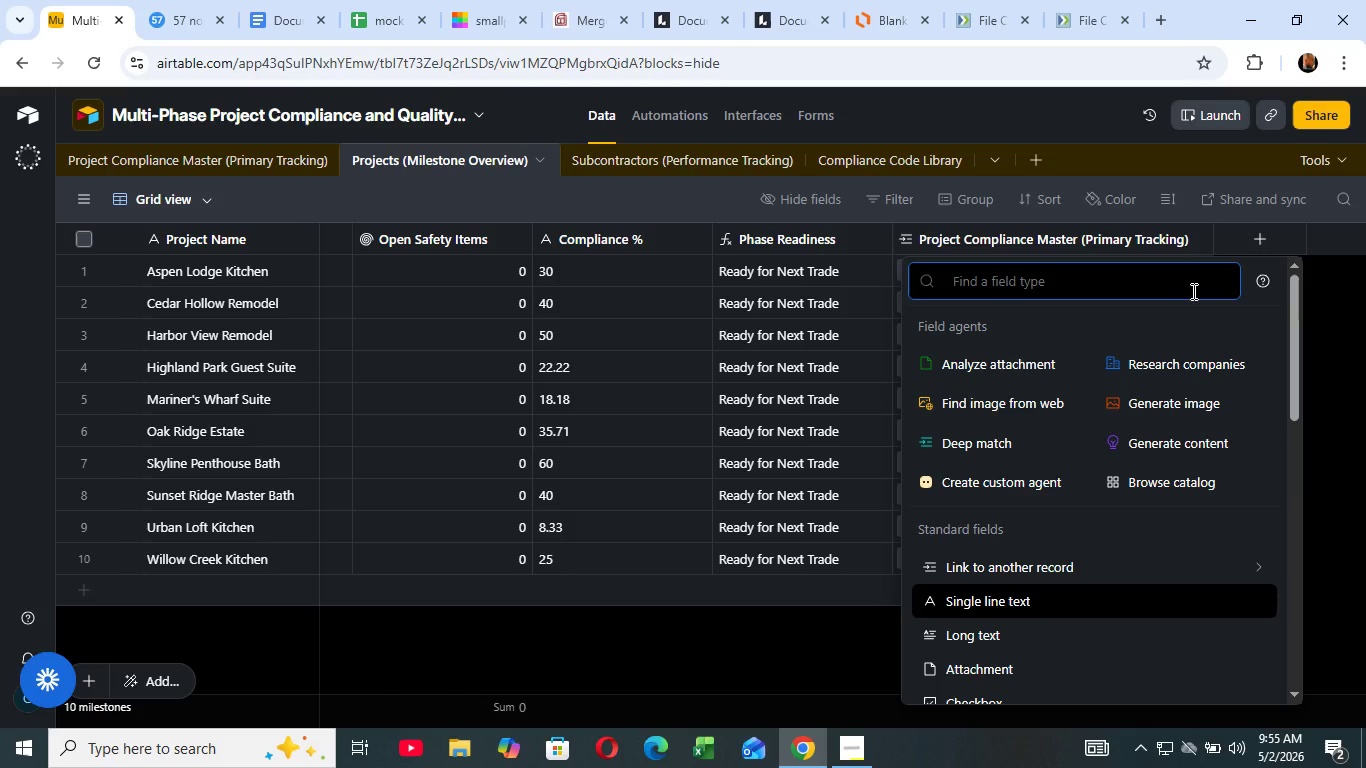 
type(loo)
 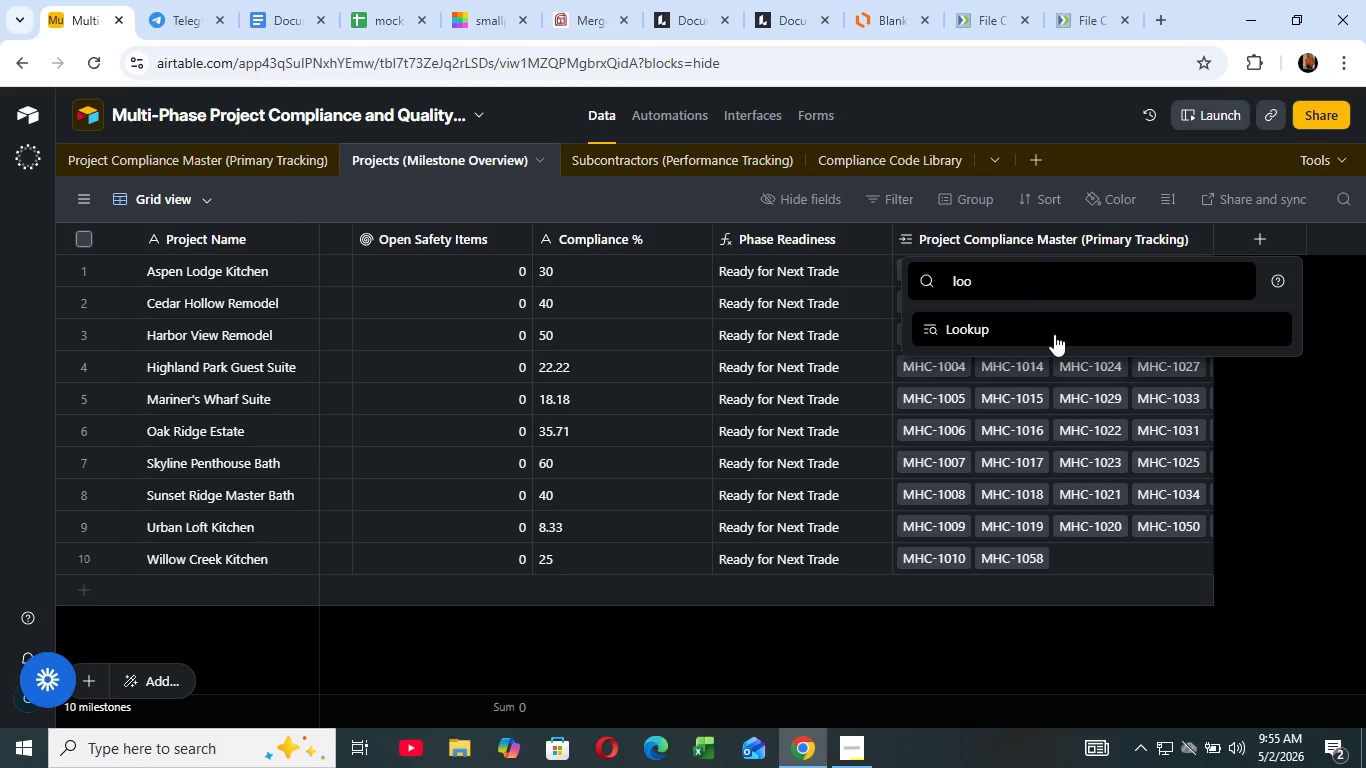 
left_click([1054, 334])
 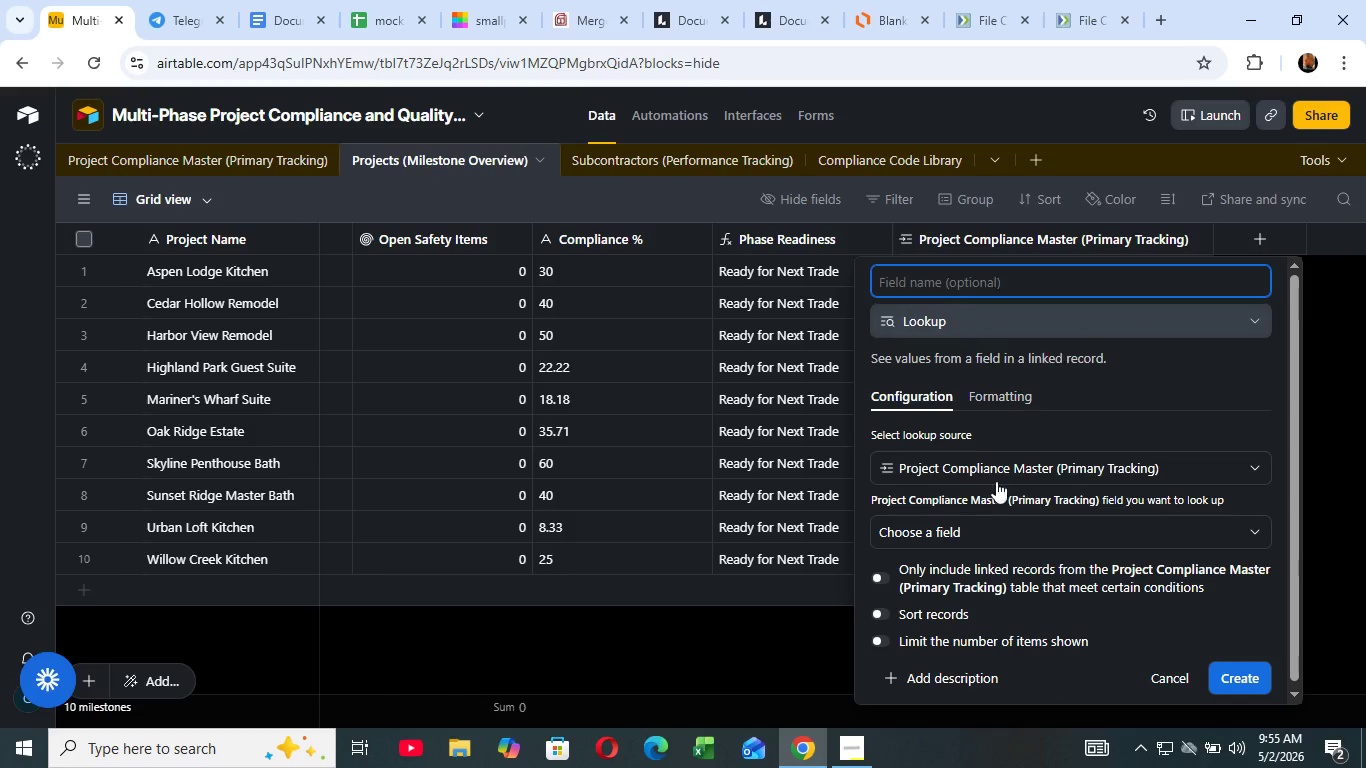 
wait(5.99)
 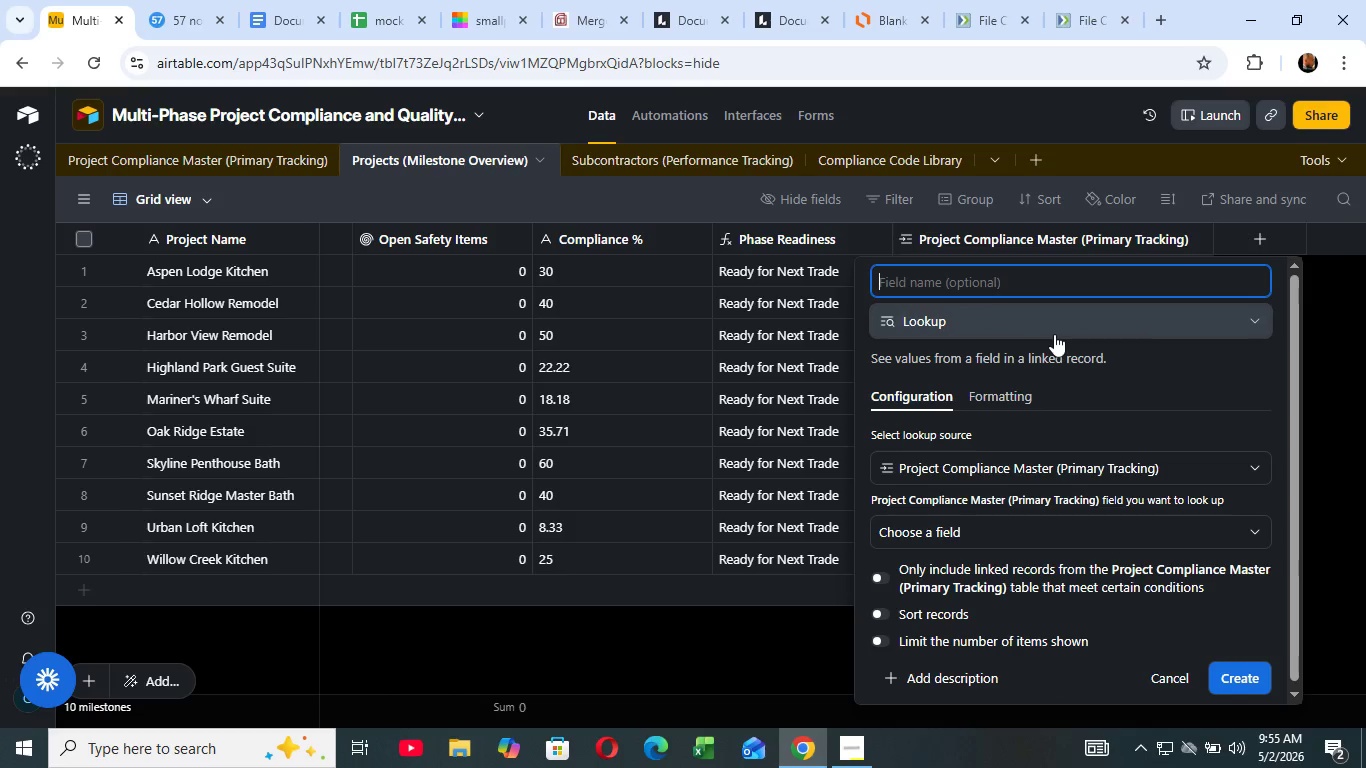 
left_click([966, 530])
 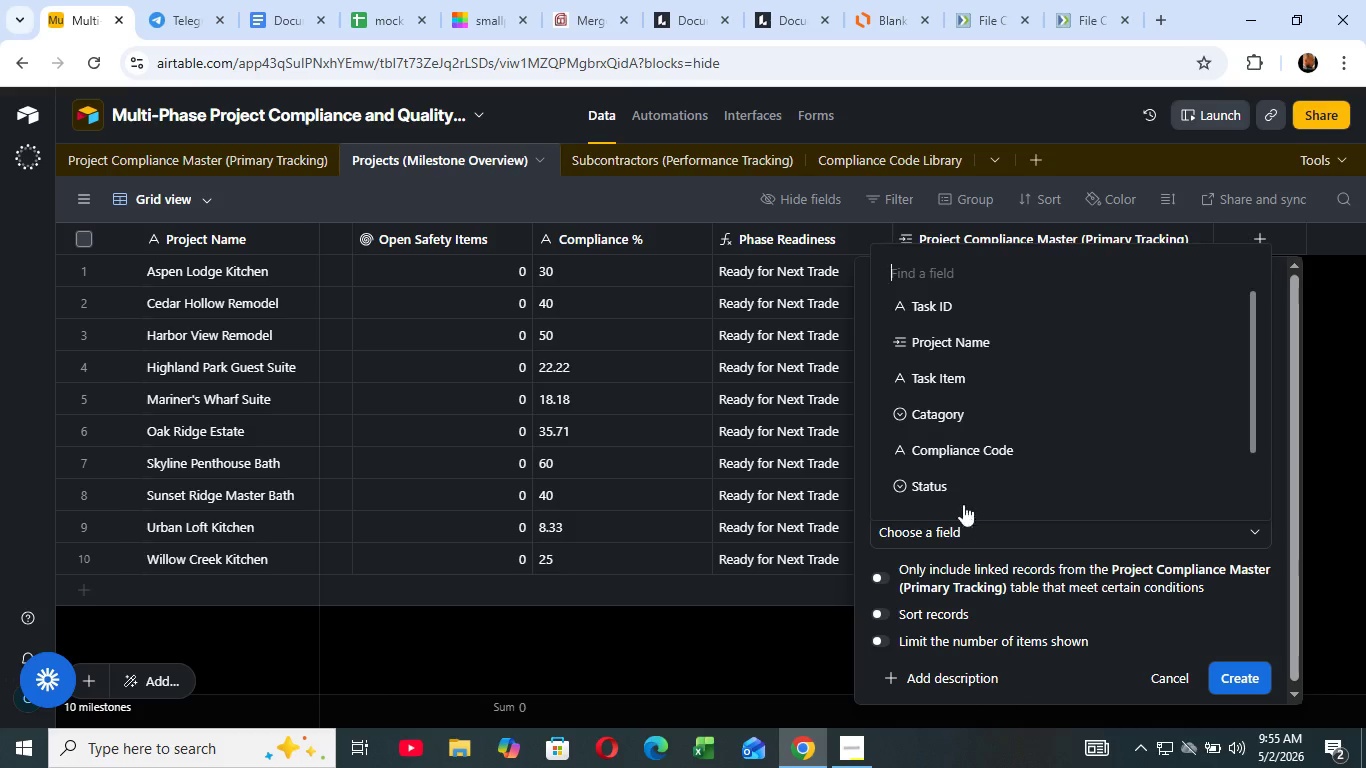 
wait(6.22)
 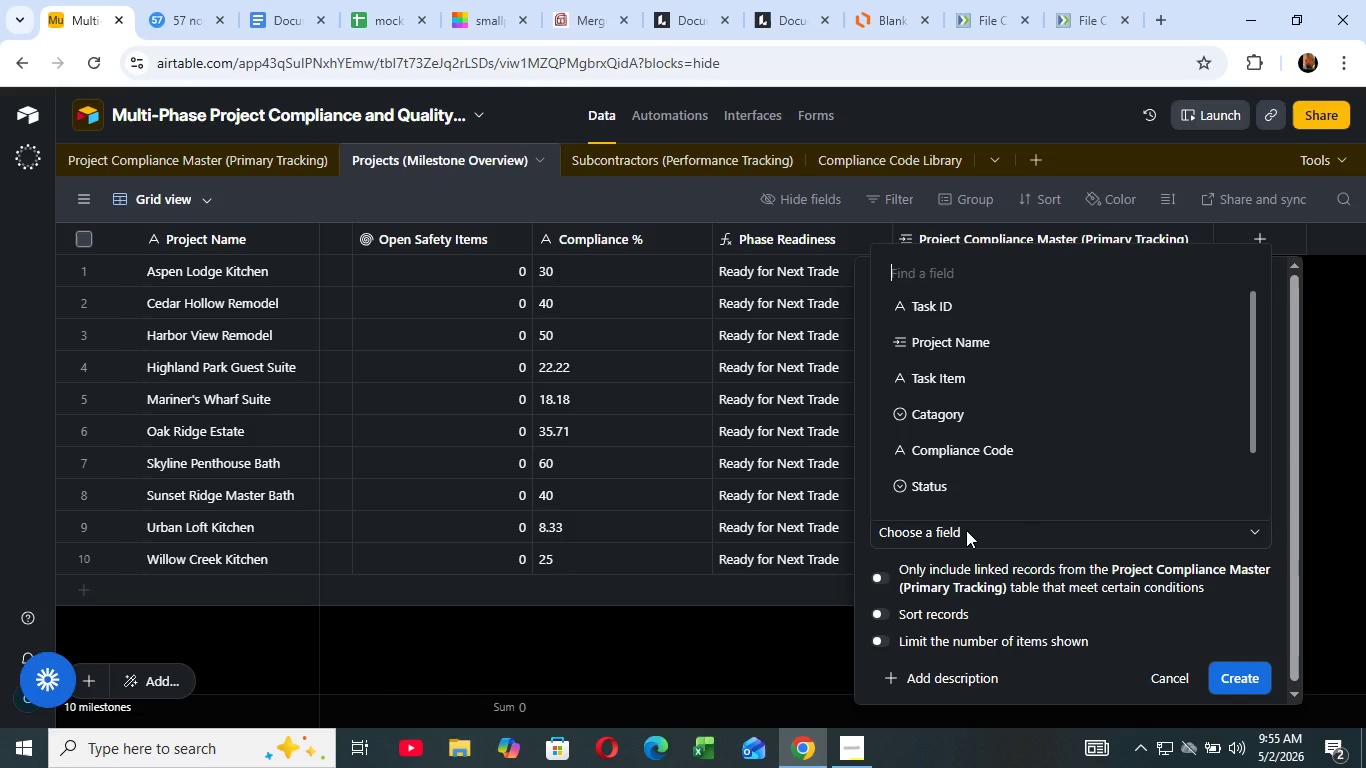 
scroll: coordinate [959, 475], scroll_direction: down, amount: 4.0
 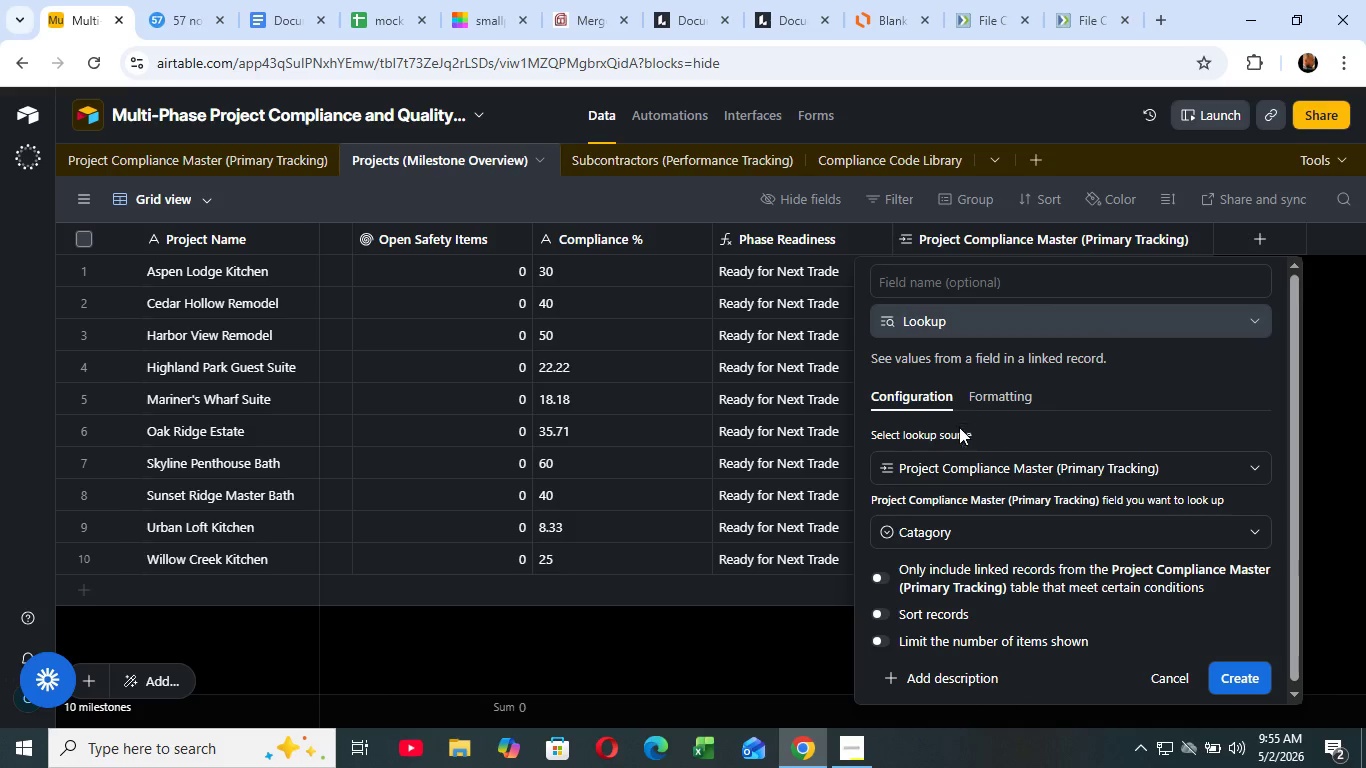 
left_click([966, 404])
 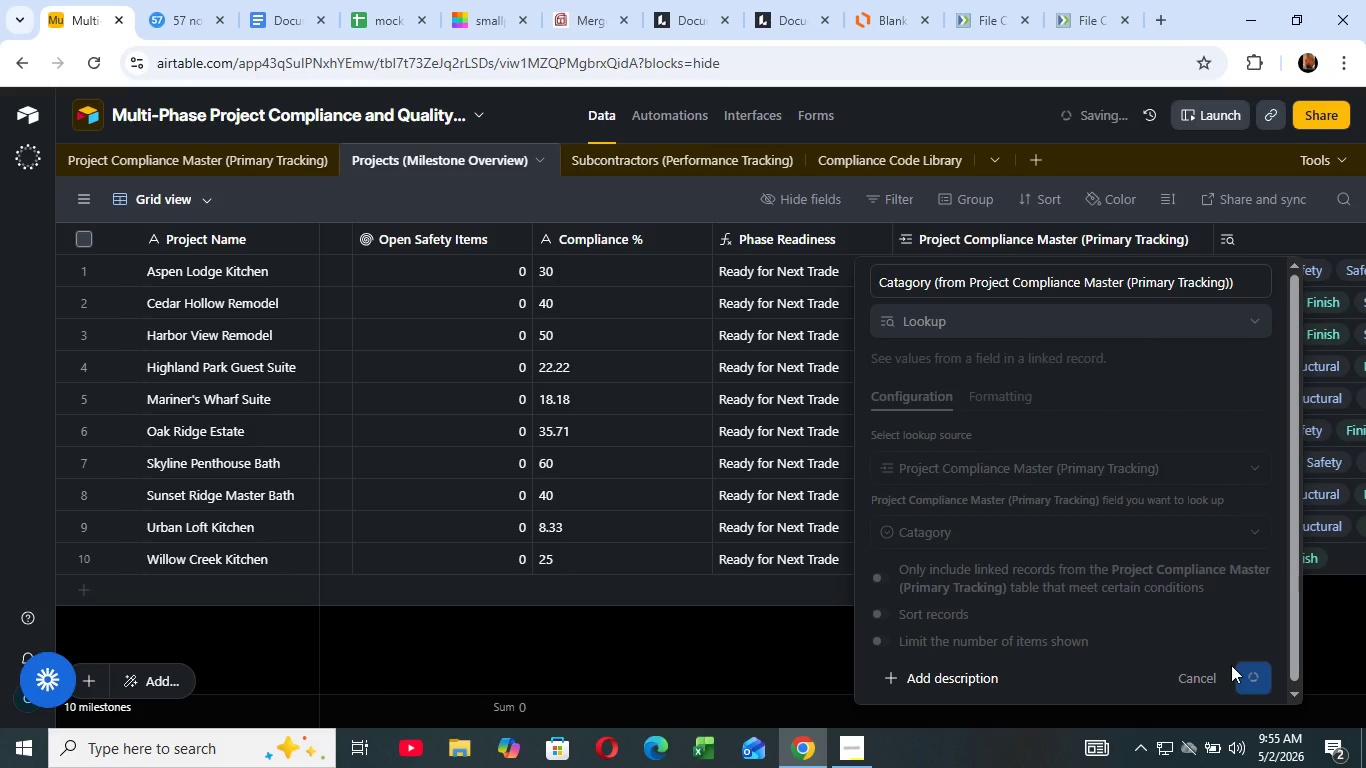 
wait(10.25)
 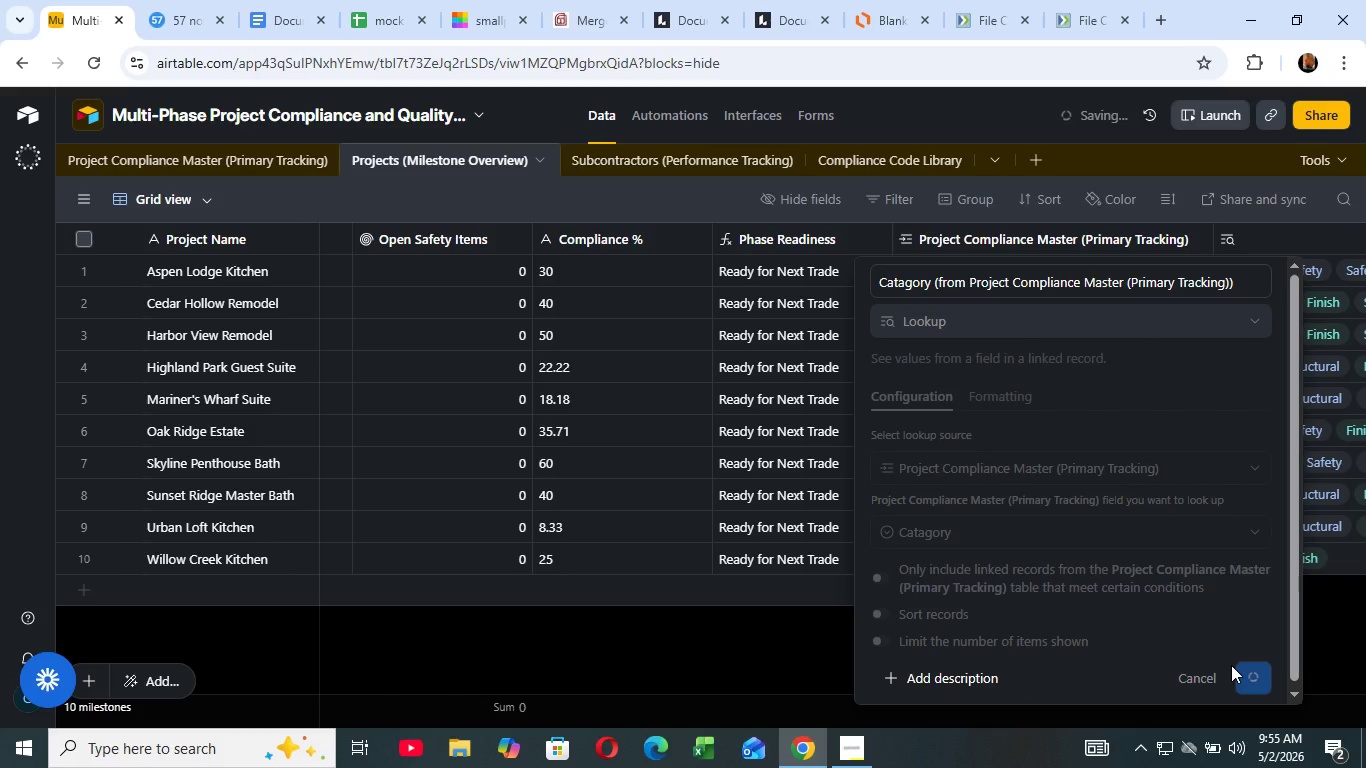 
left_click_drag(start_coordinate=[942, 720], to_coordinate=[1049, 722])
 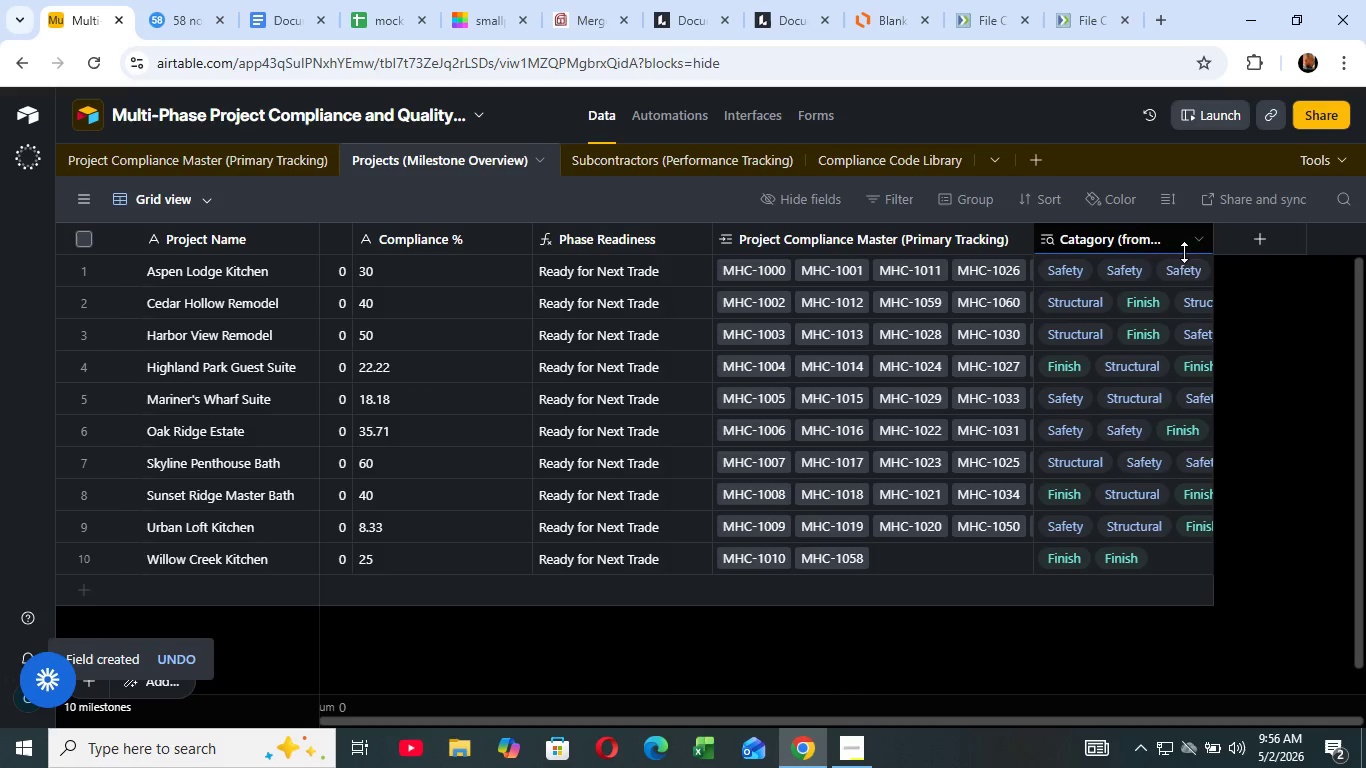 
scroll: coordinate [1174, 344], scroll_direction: up, amount: 3.0
 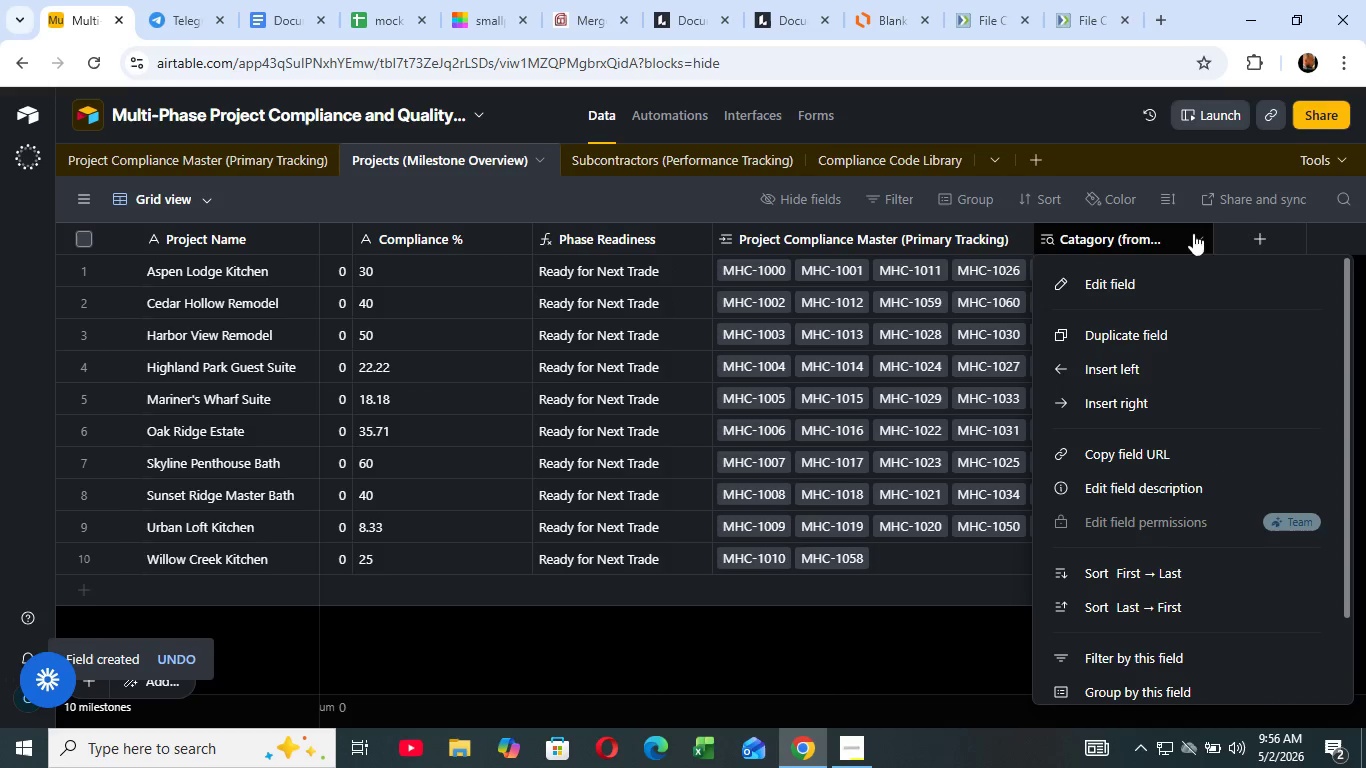 
left_click([1190, 232])
 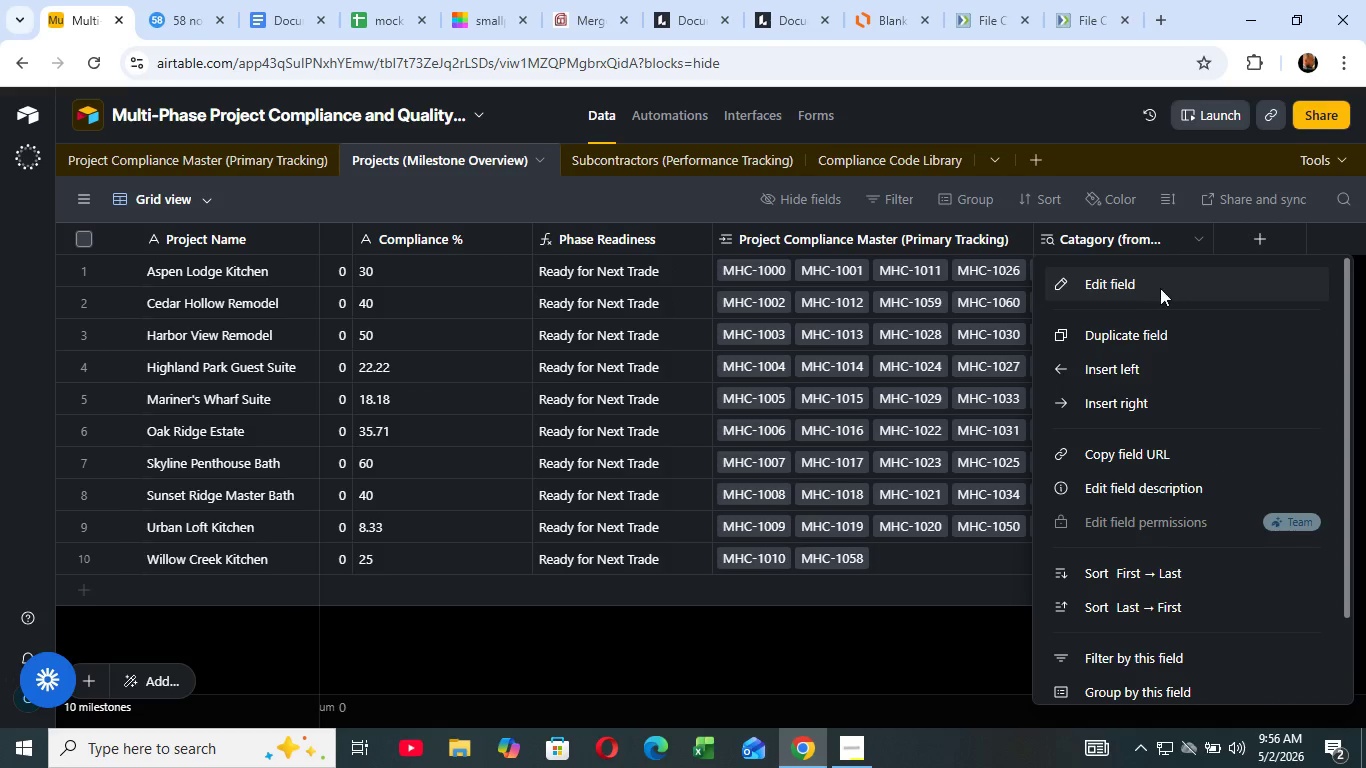 
left_click([1160, 288])
 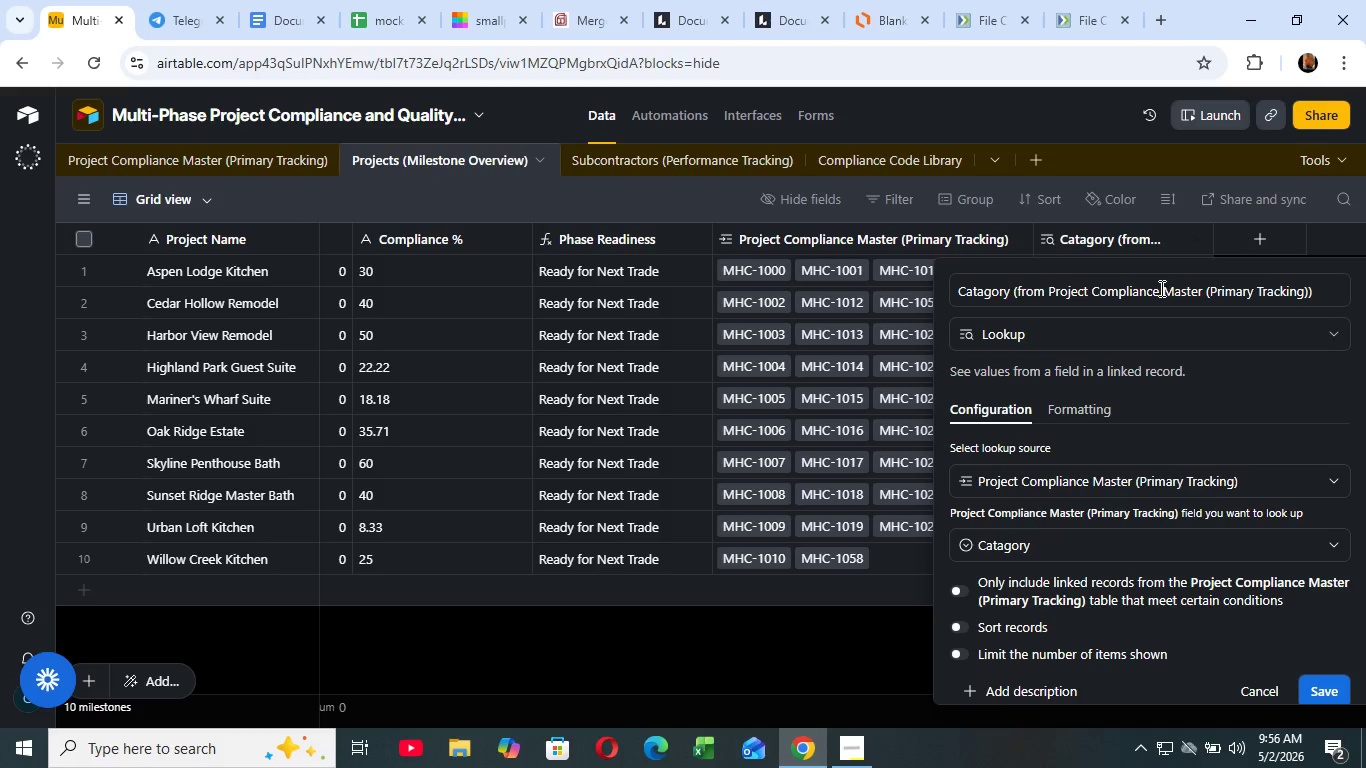 
wait(53.03)
 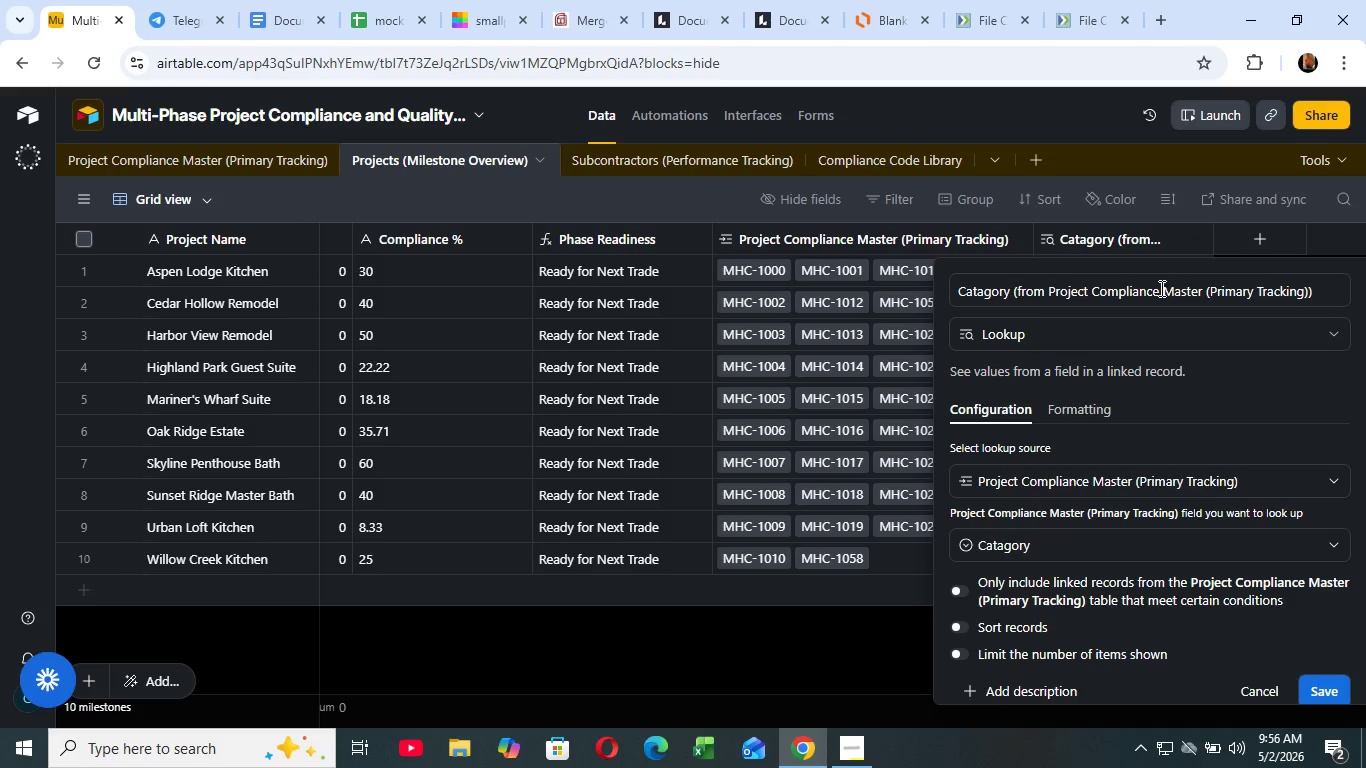 
scroll: coordinate [1081, 587], scroll_direction: down, amount: 6.0
 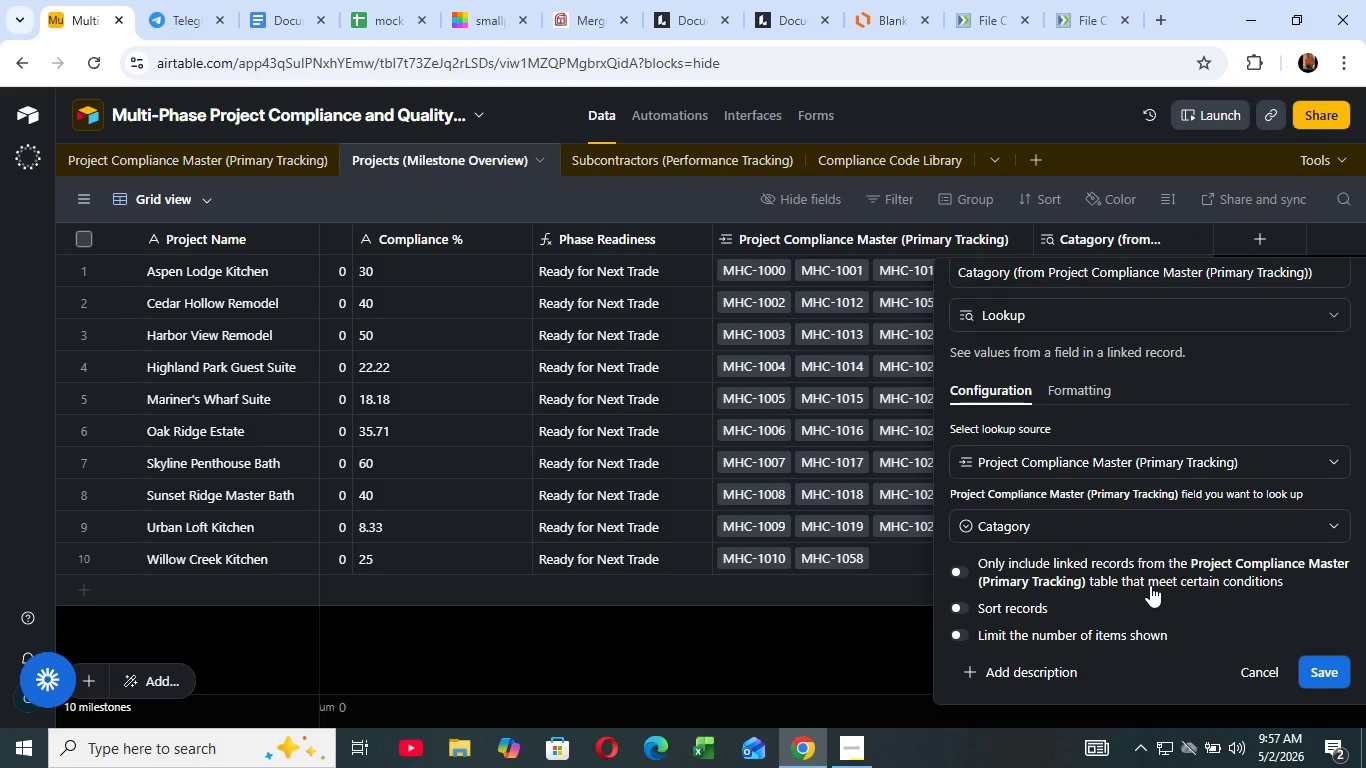 
wait(10.02)
 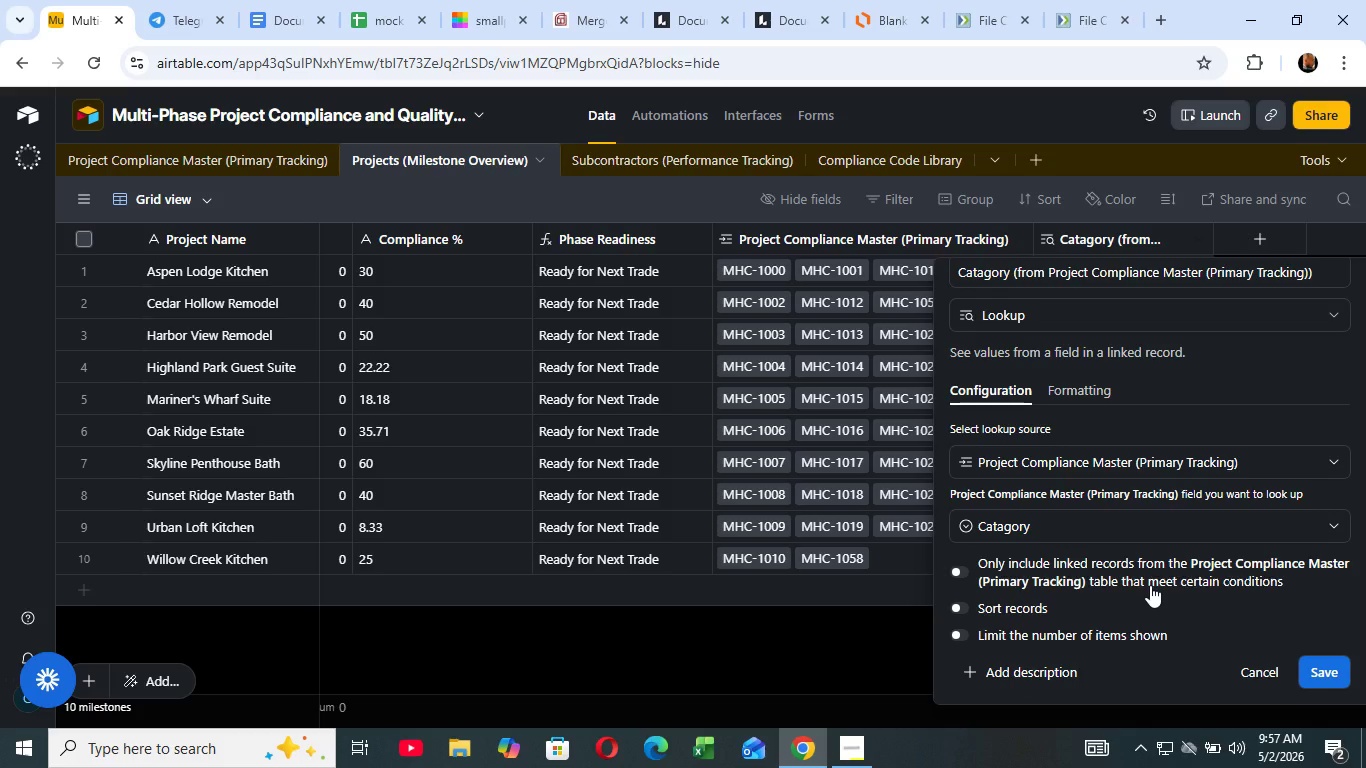 
left_click([1019, 562])
 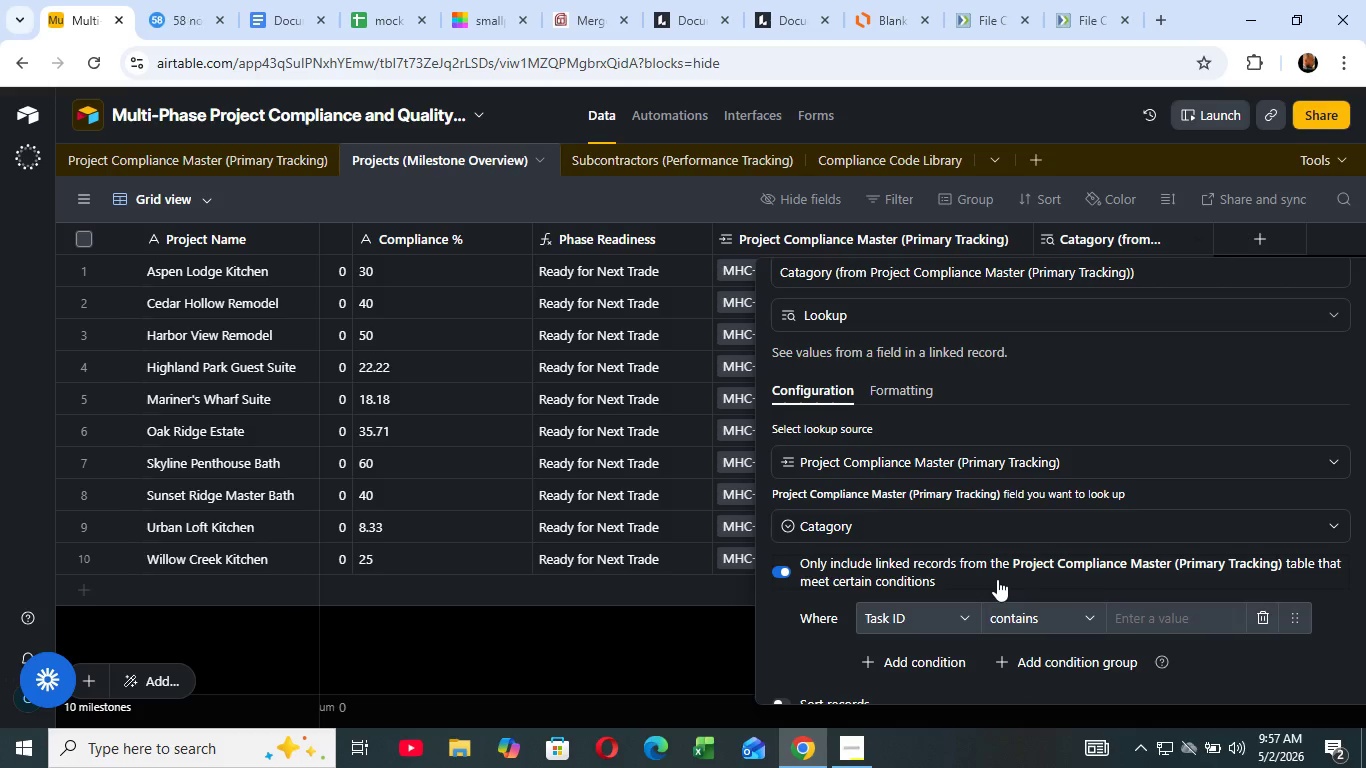 
wait(20.39)
 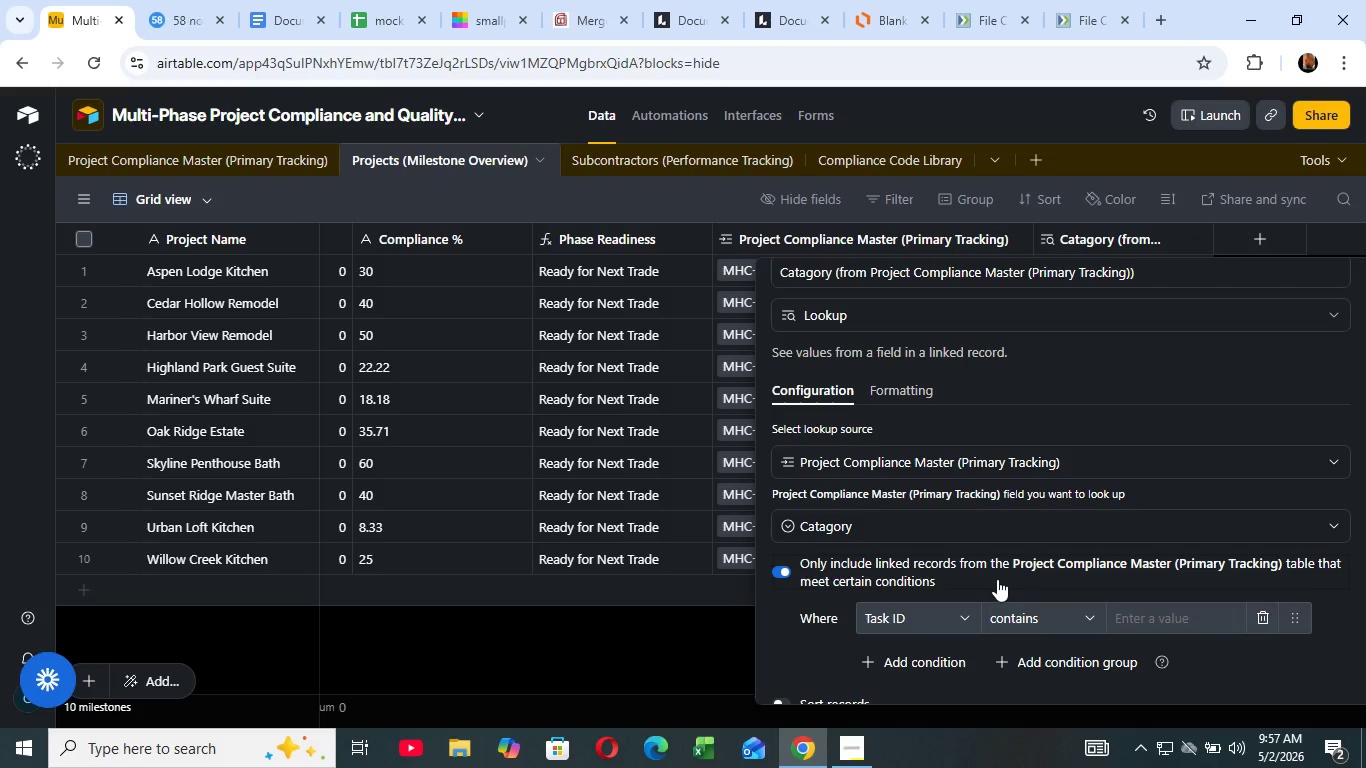 
mouse_move([949, 582])
 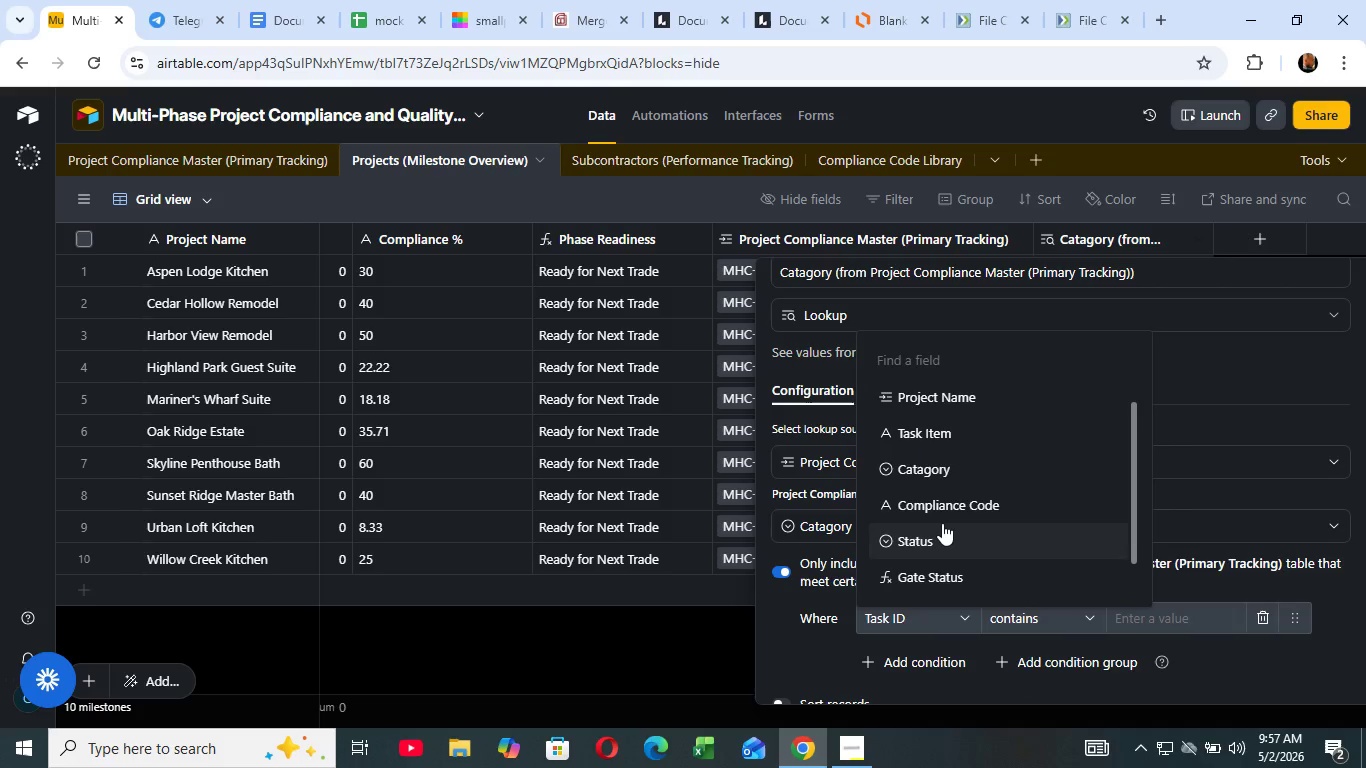 
mouse_move([933, 492])
 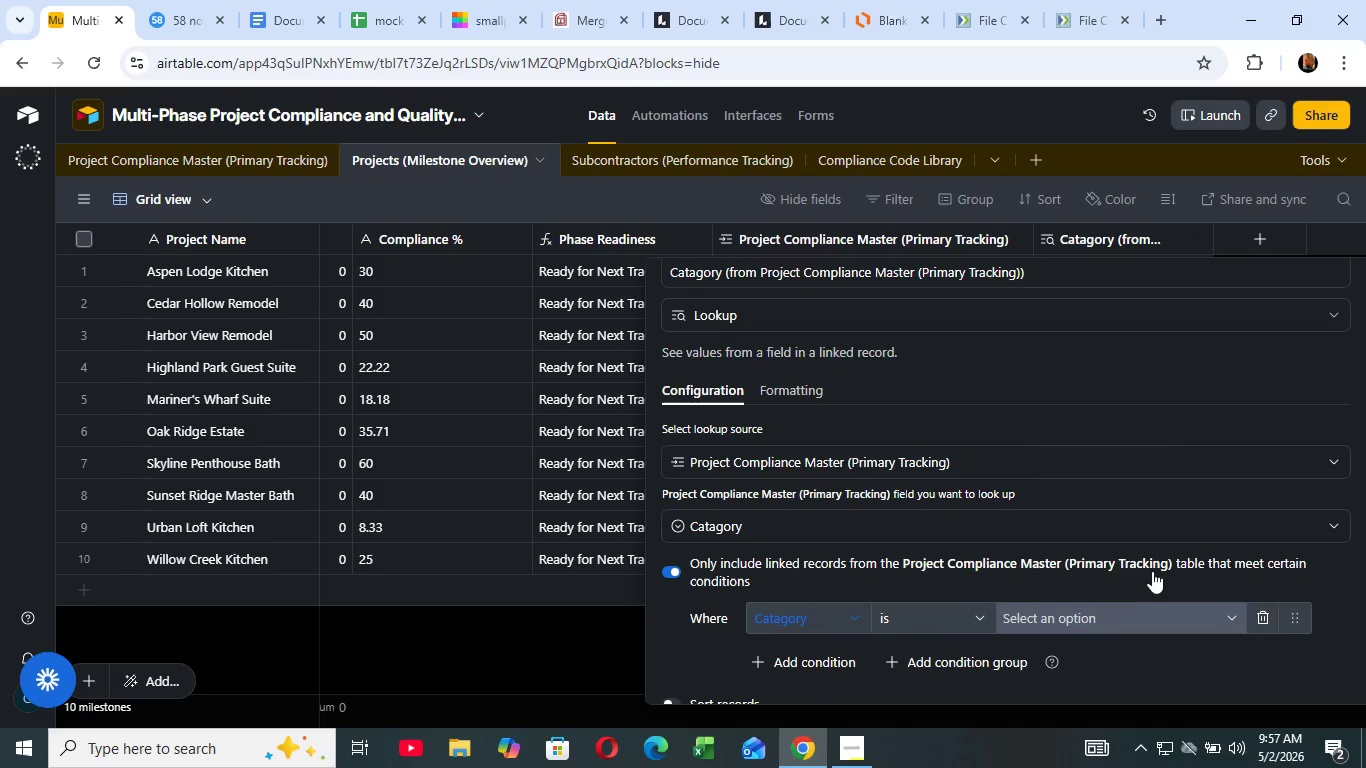 
left_click([935, 465])
 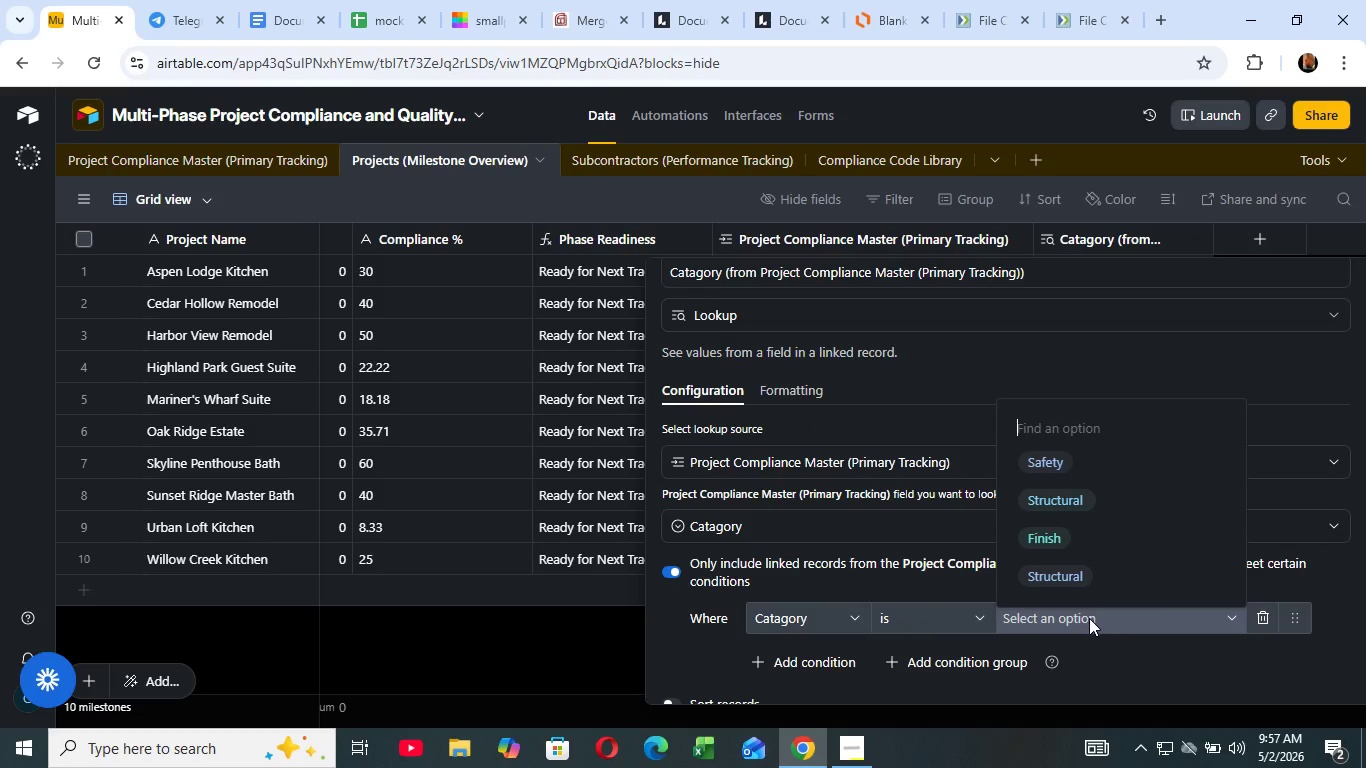 
left_click([1099, 606])
 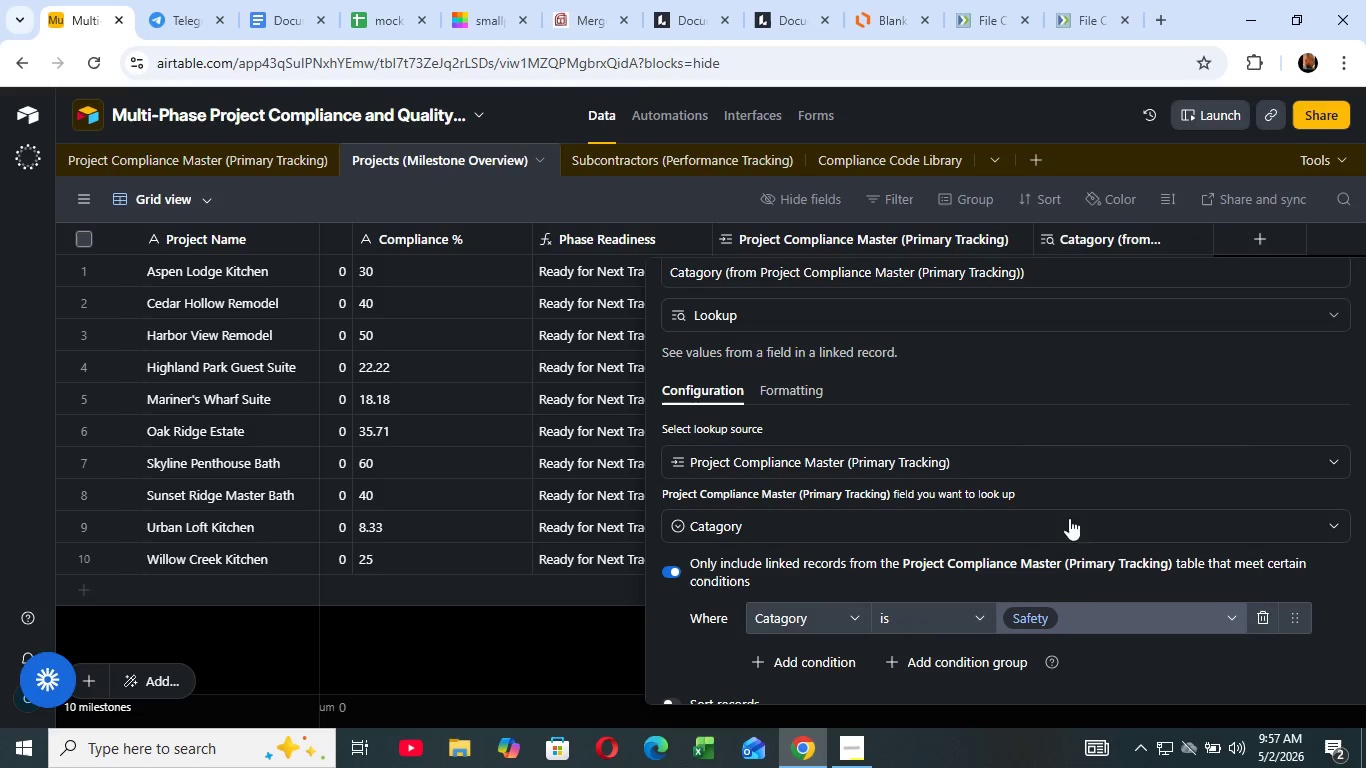 
left_click([1058, 467])
 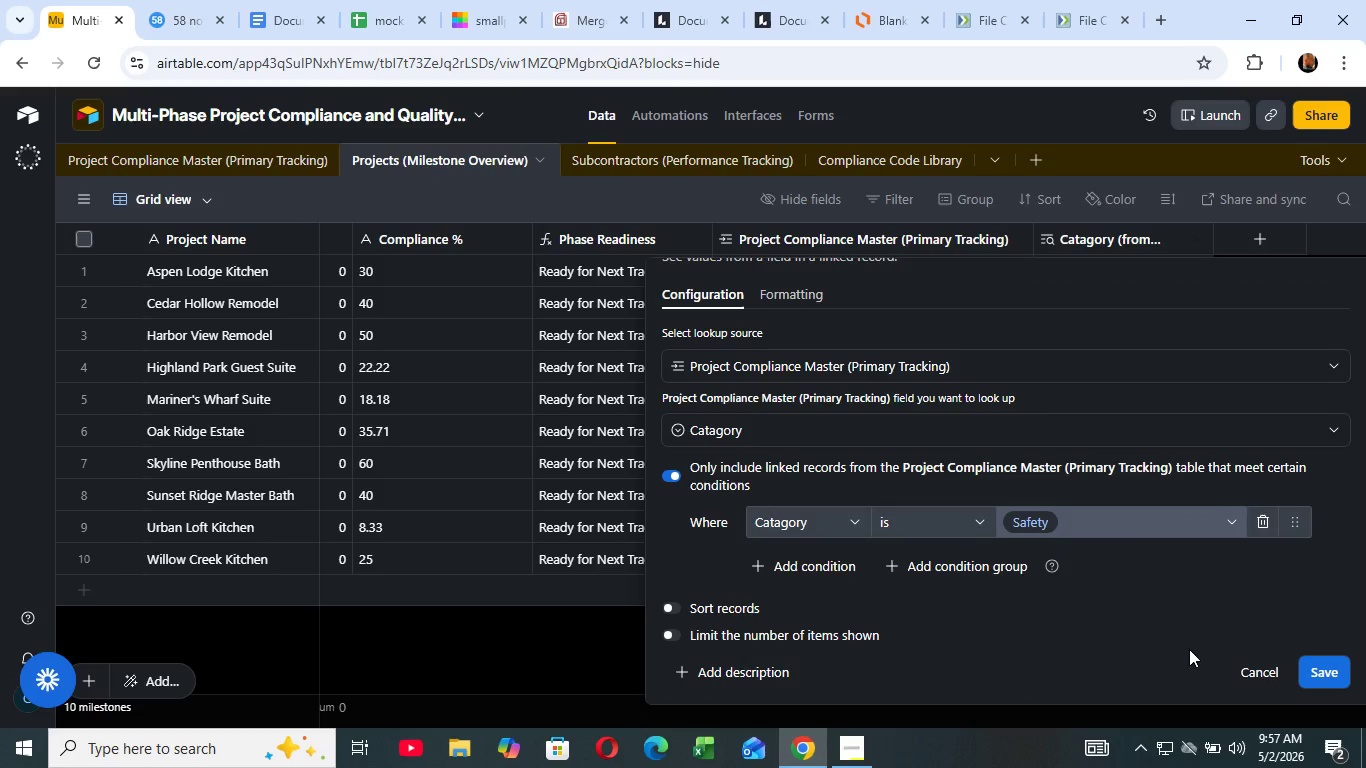 
scroll: coordinate [1100, 644], scroll_direction: down, amount: 5.0
 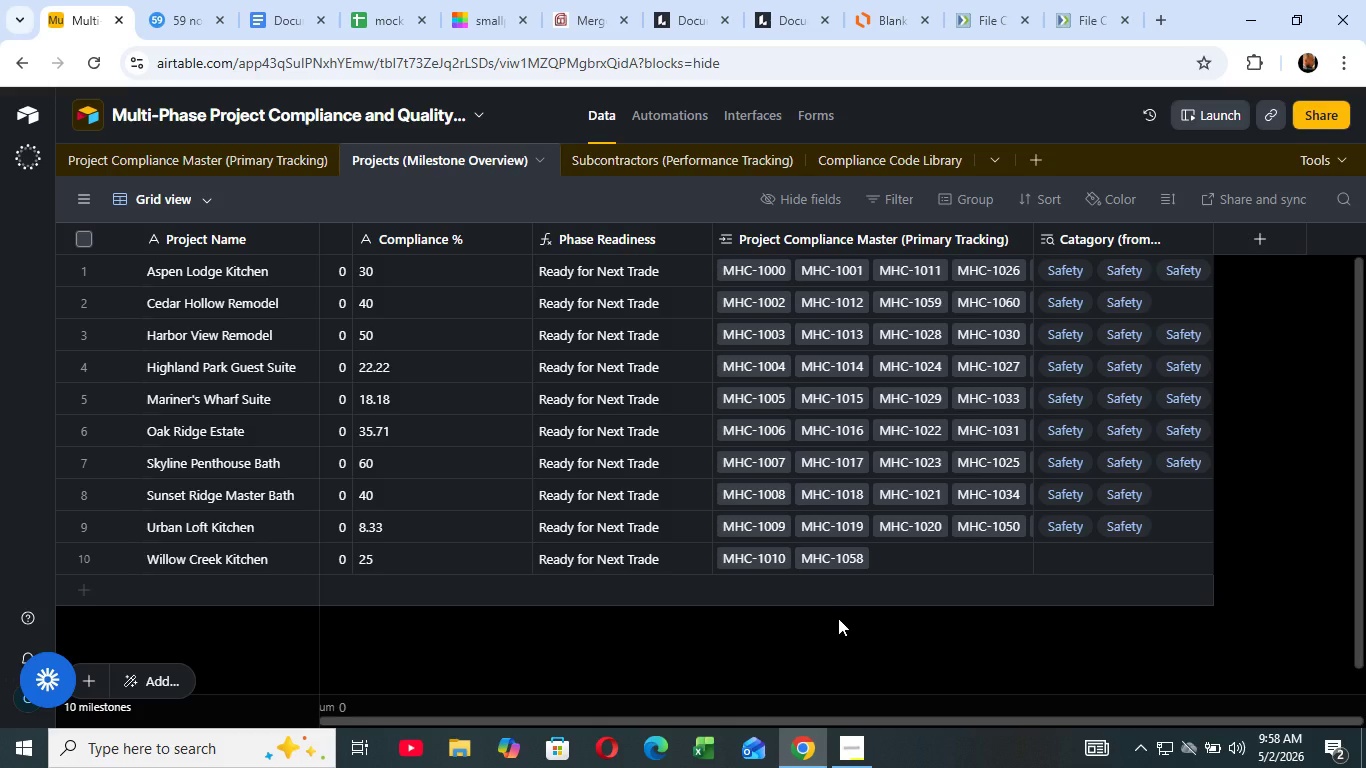 
wait(66.72)
 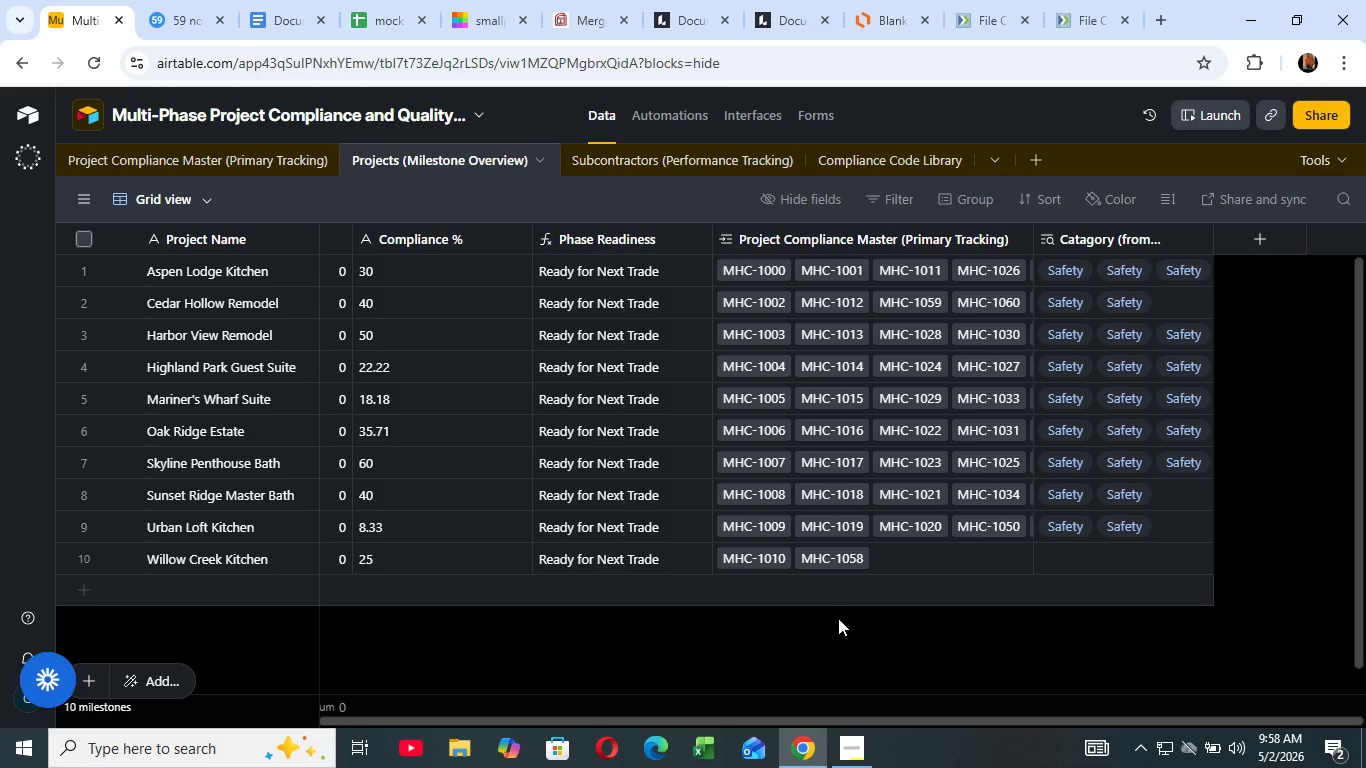 
left_click_drag(start_coordinate=[948, 720], to_coordinate=[912, 714])
 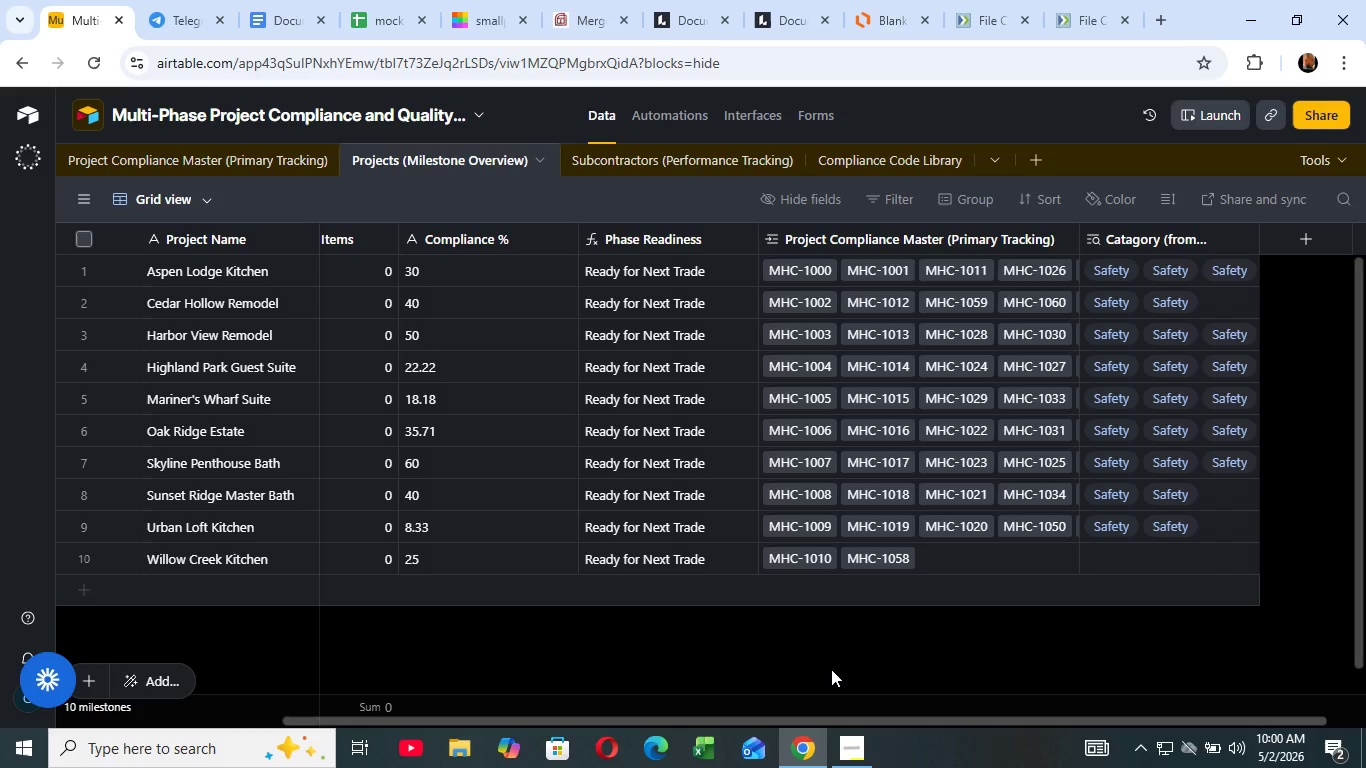 
wait(78.69)
 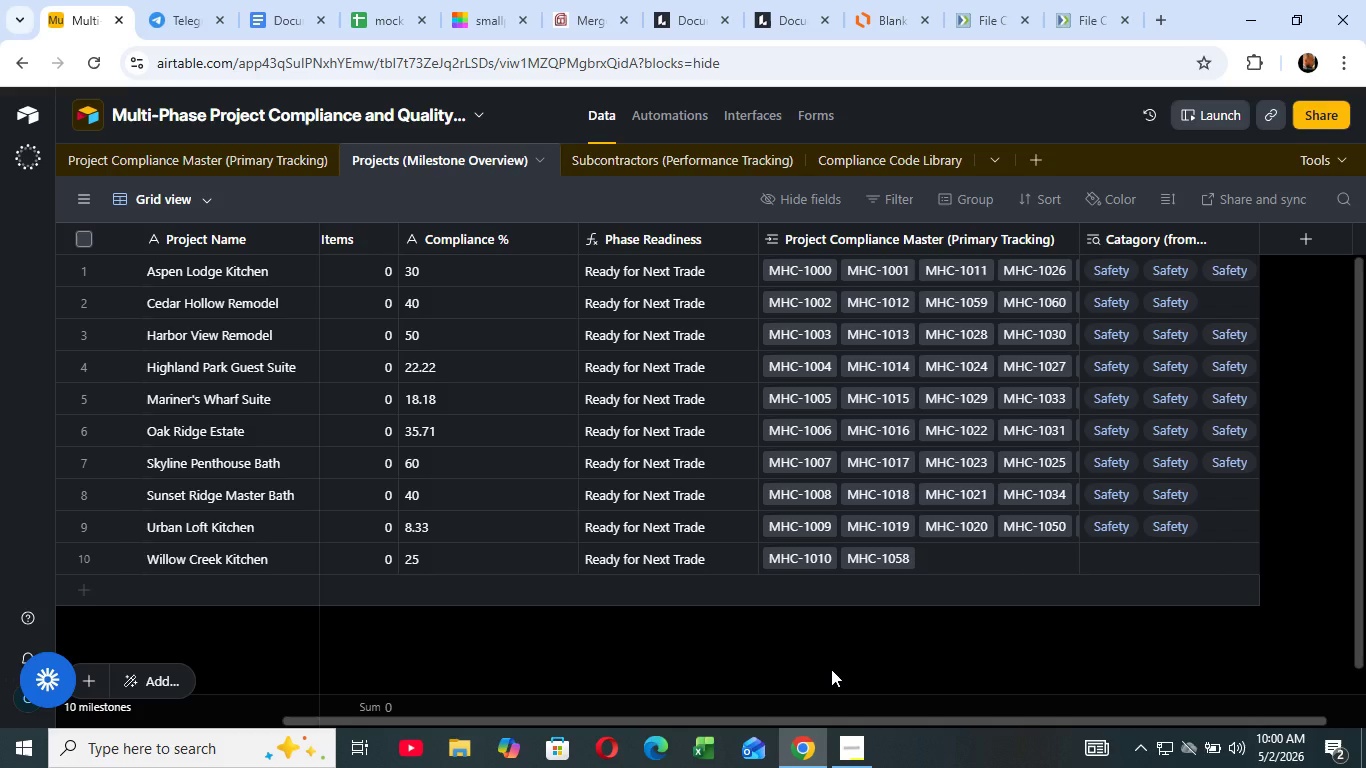 
scroll: coordinate [1093, 590], scroll_direction: up, amount: 6.0
 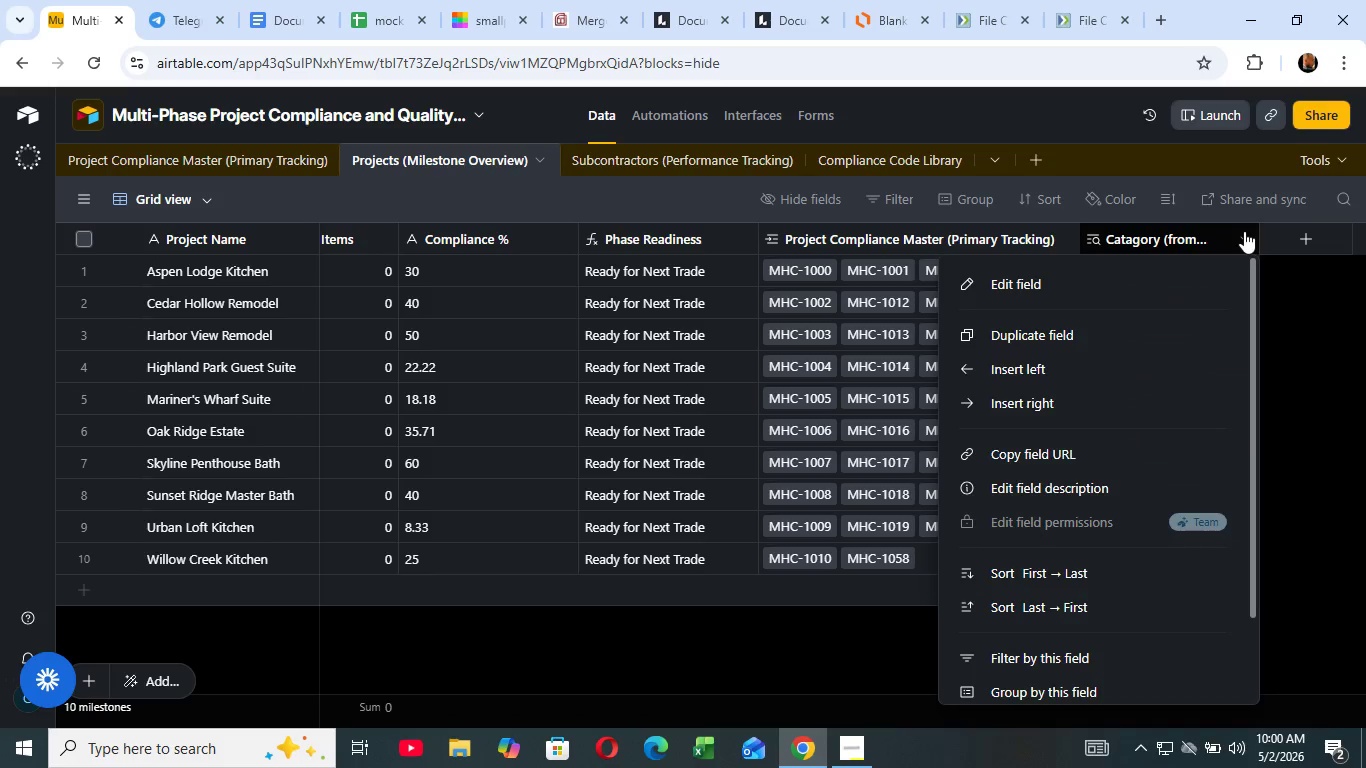 
left_click([1244, 231])
 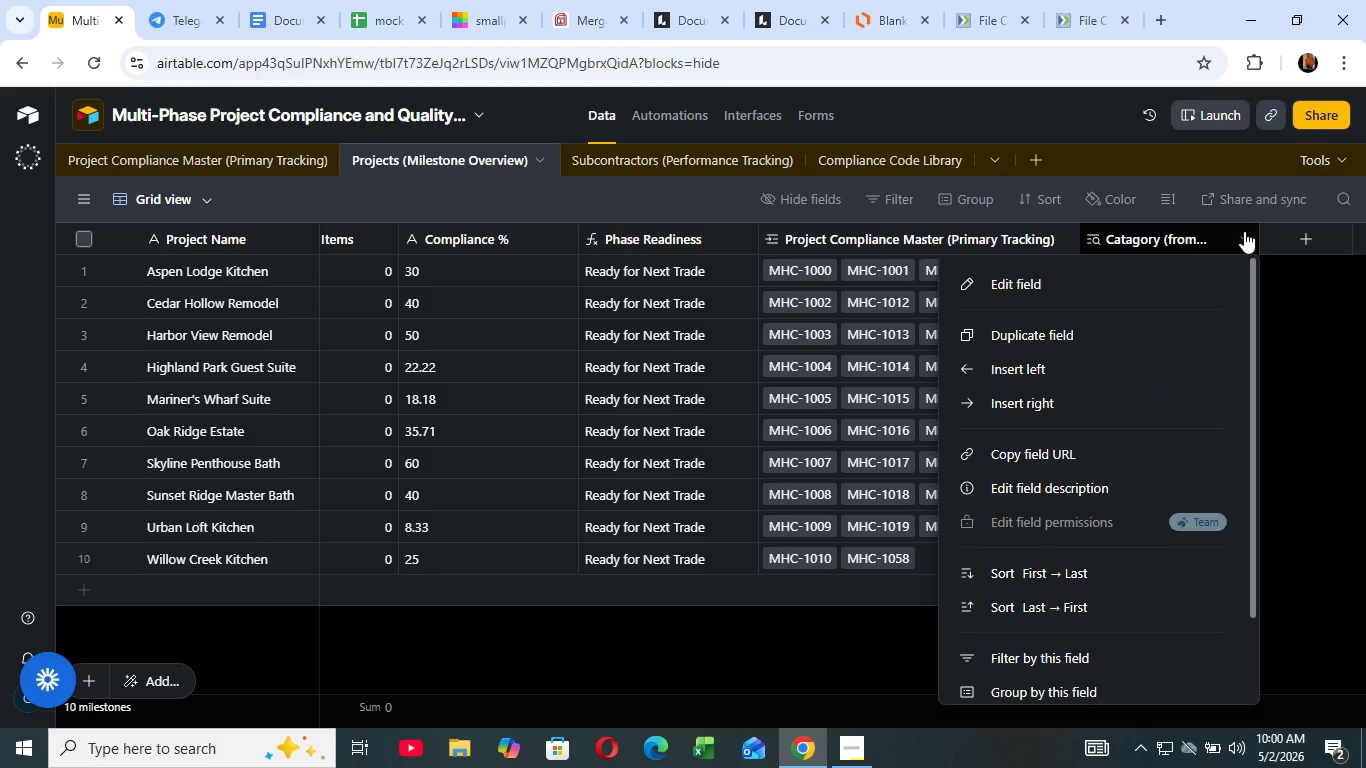 
wait(8.34)
 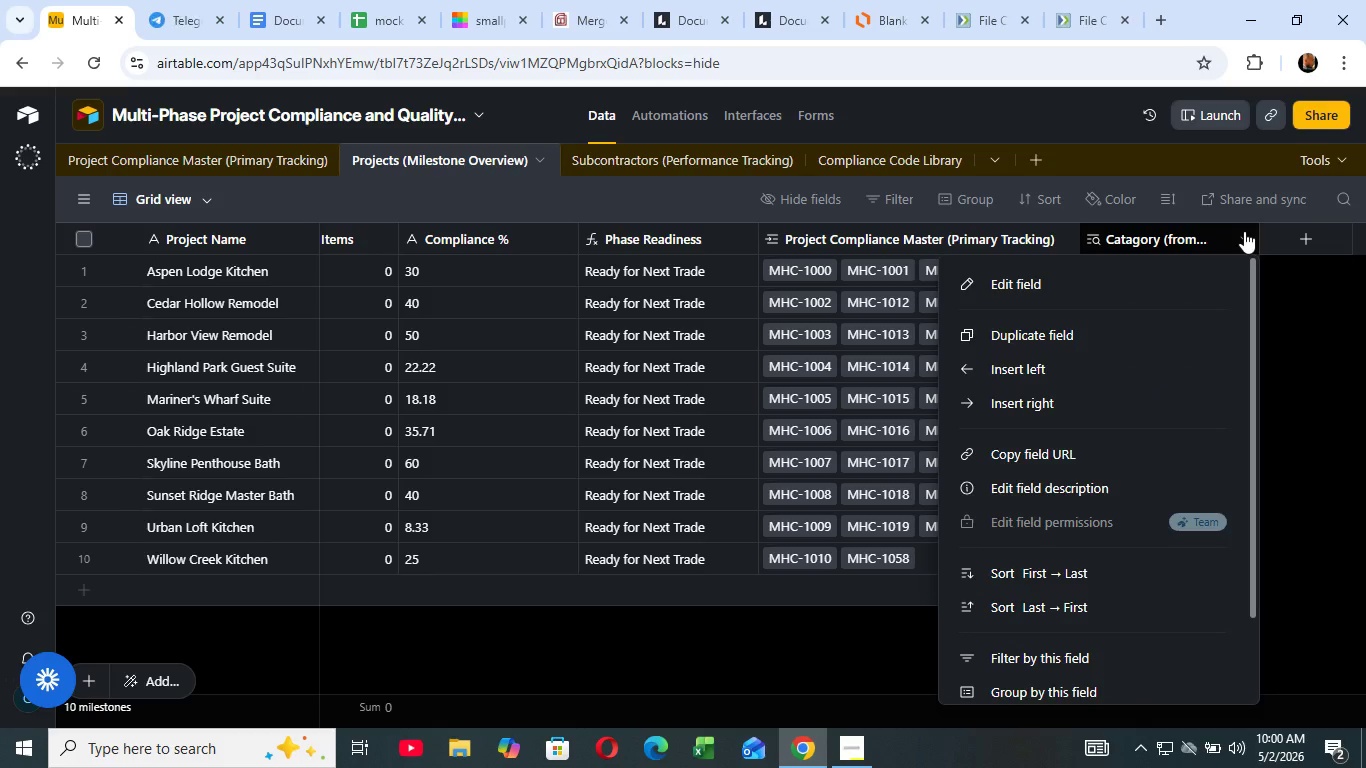 
scroll: coordinate [1067, 610], scroll_direction: down, amount: 6.0
 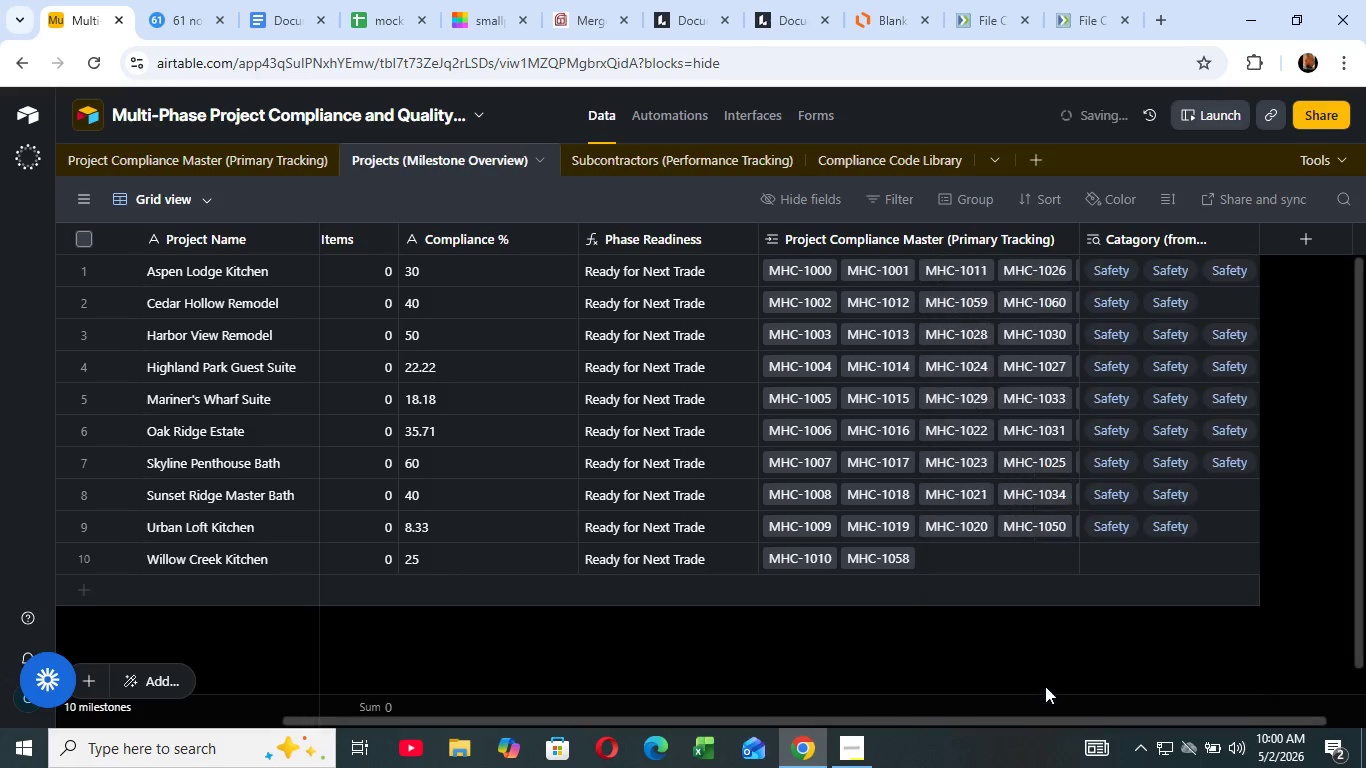 
left_click([1045, 686])
 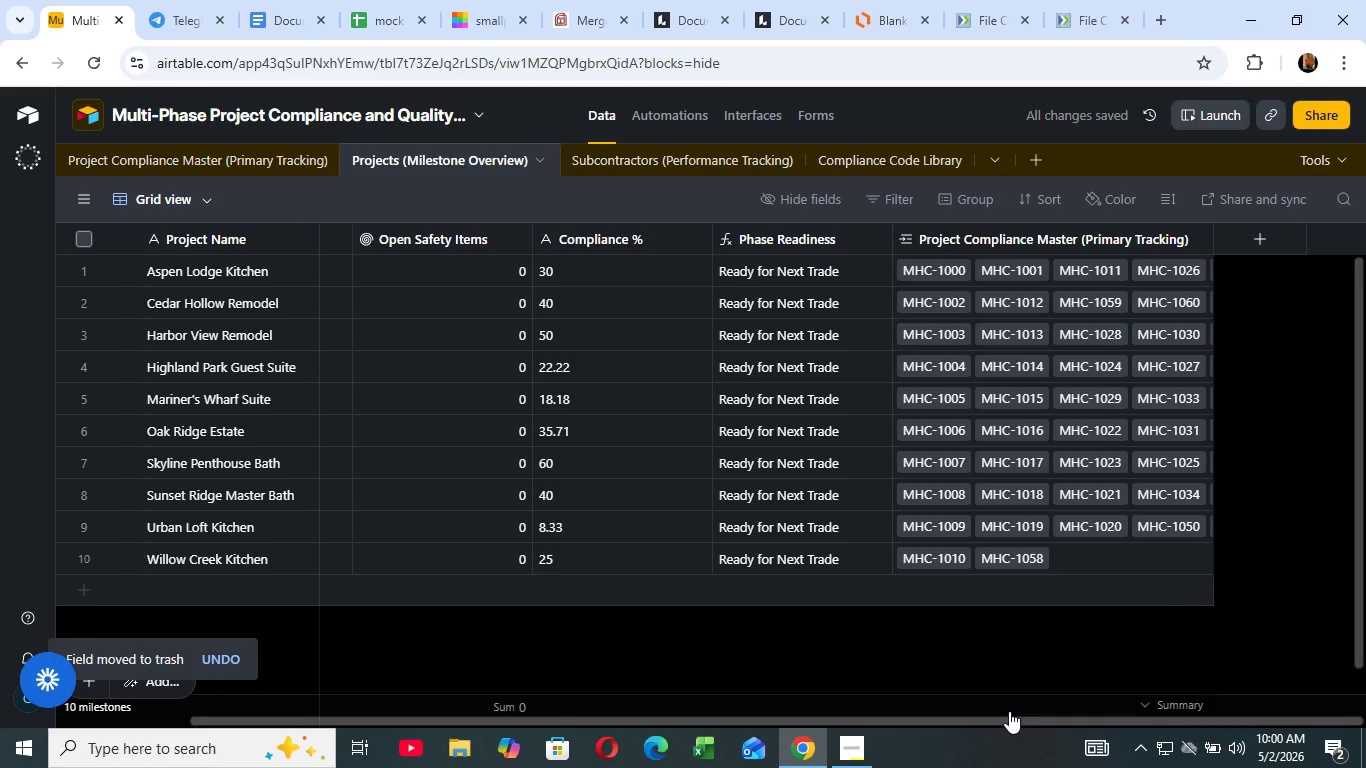 
wait(8.94)
 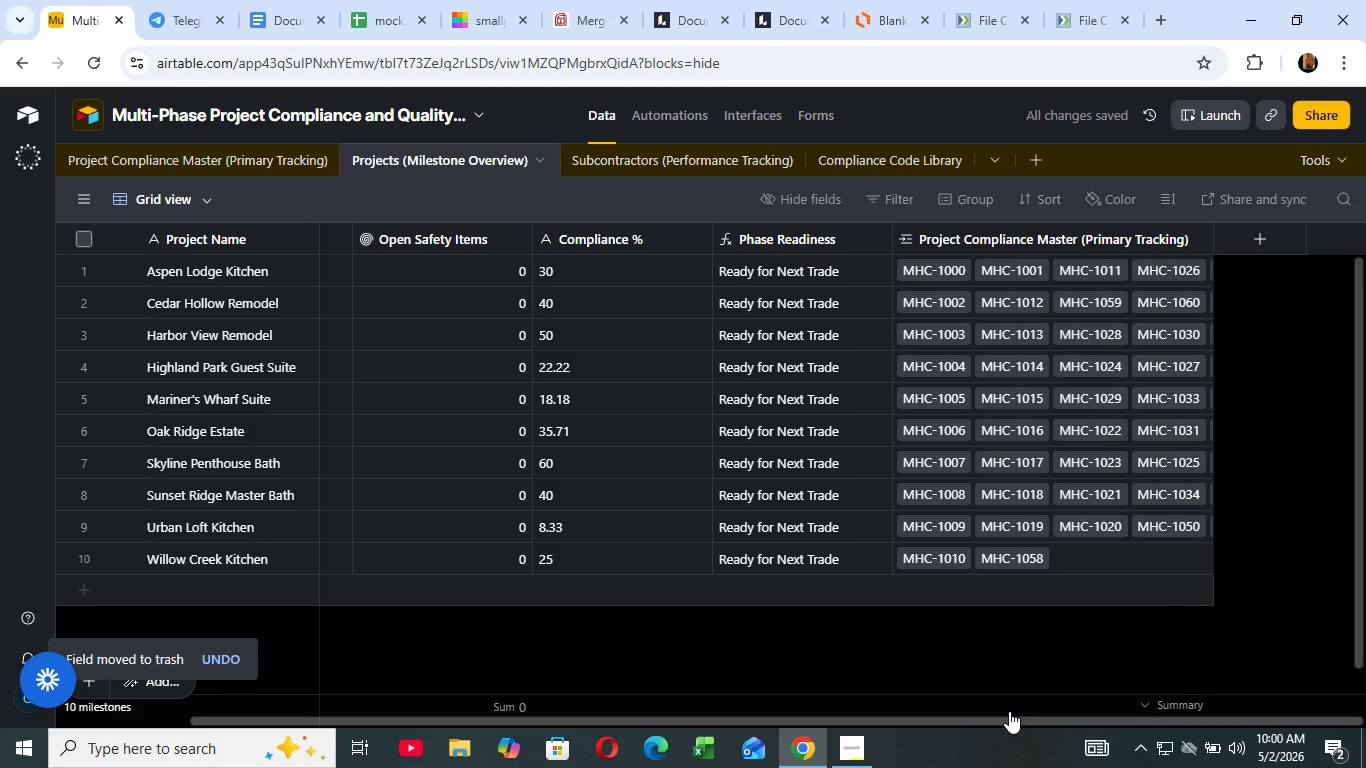 
left_click([658, 159])
 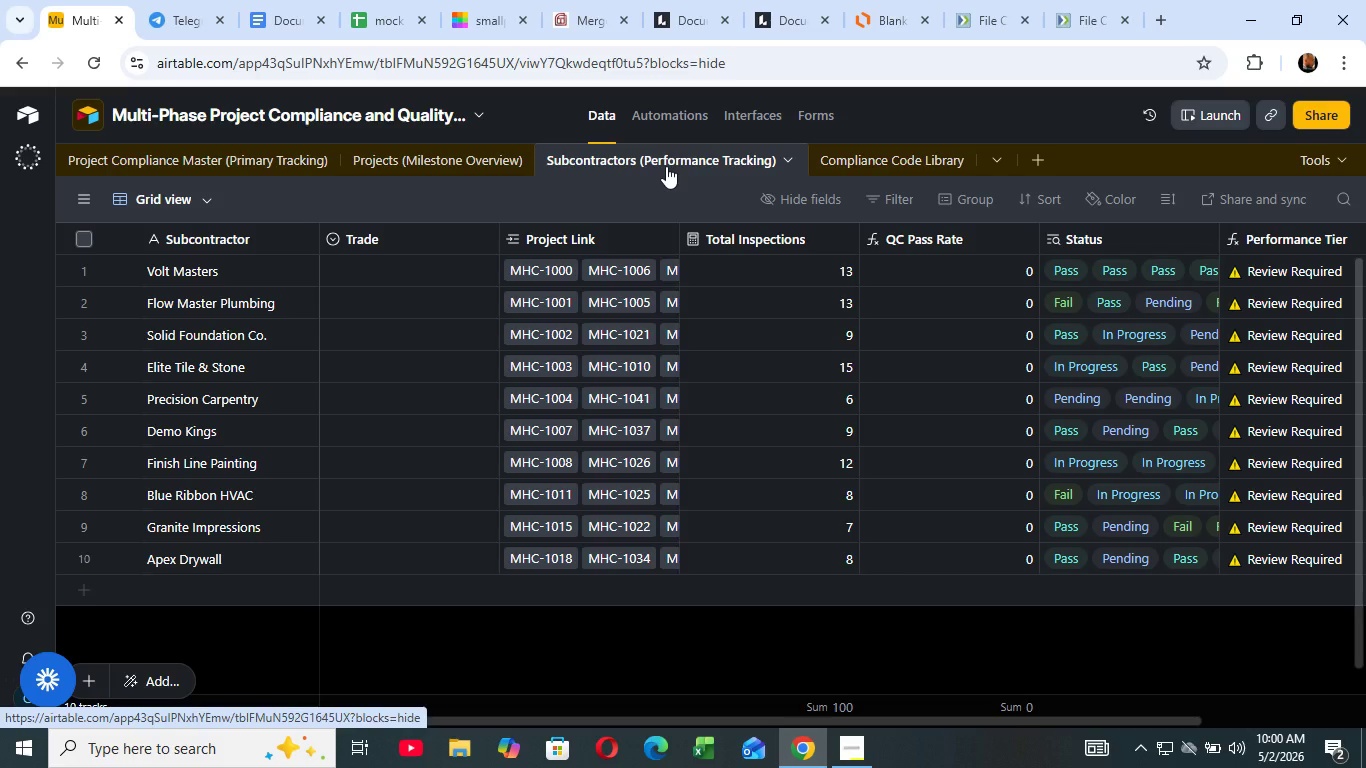 
wait(30.62)
 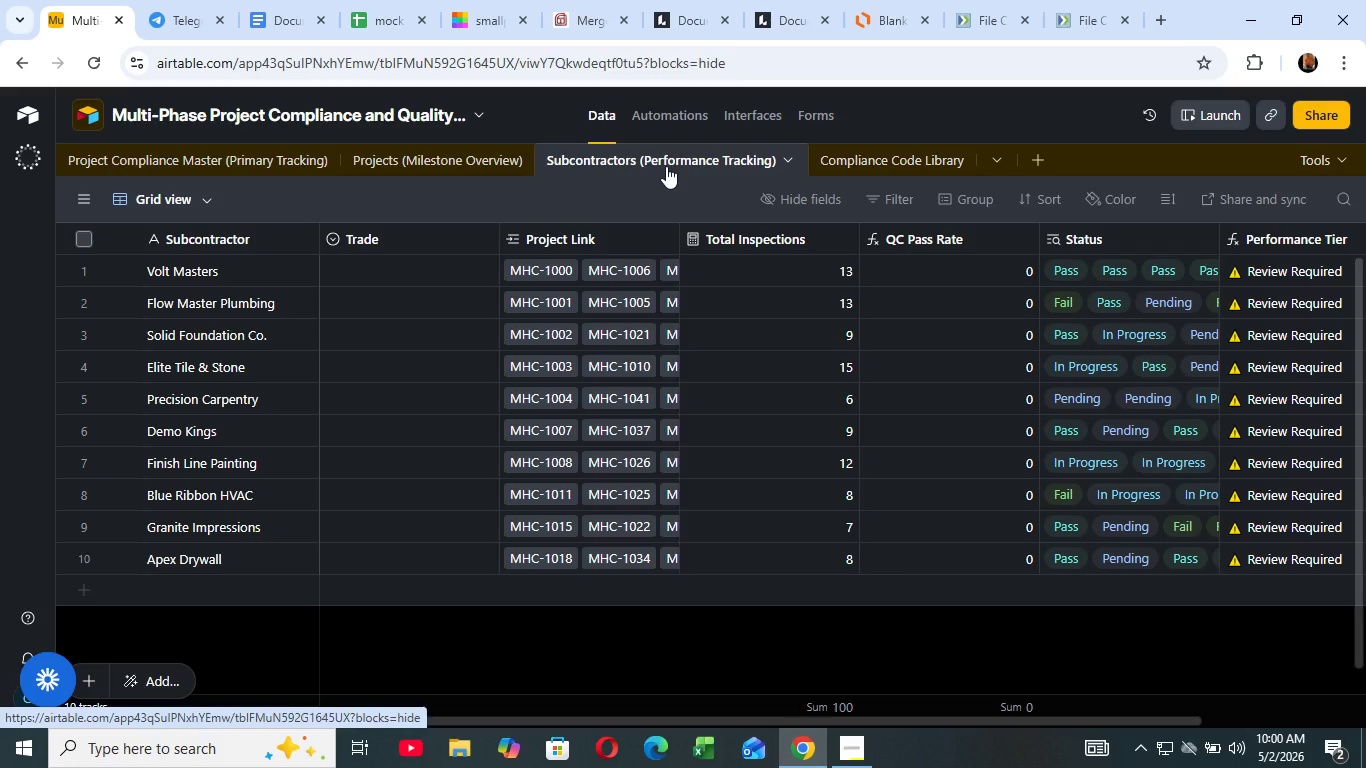 
scroll: coordinate [416, 418], scroll_direction: up, amount: 5.0
 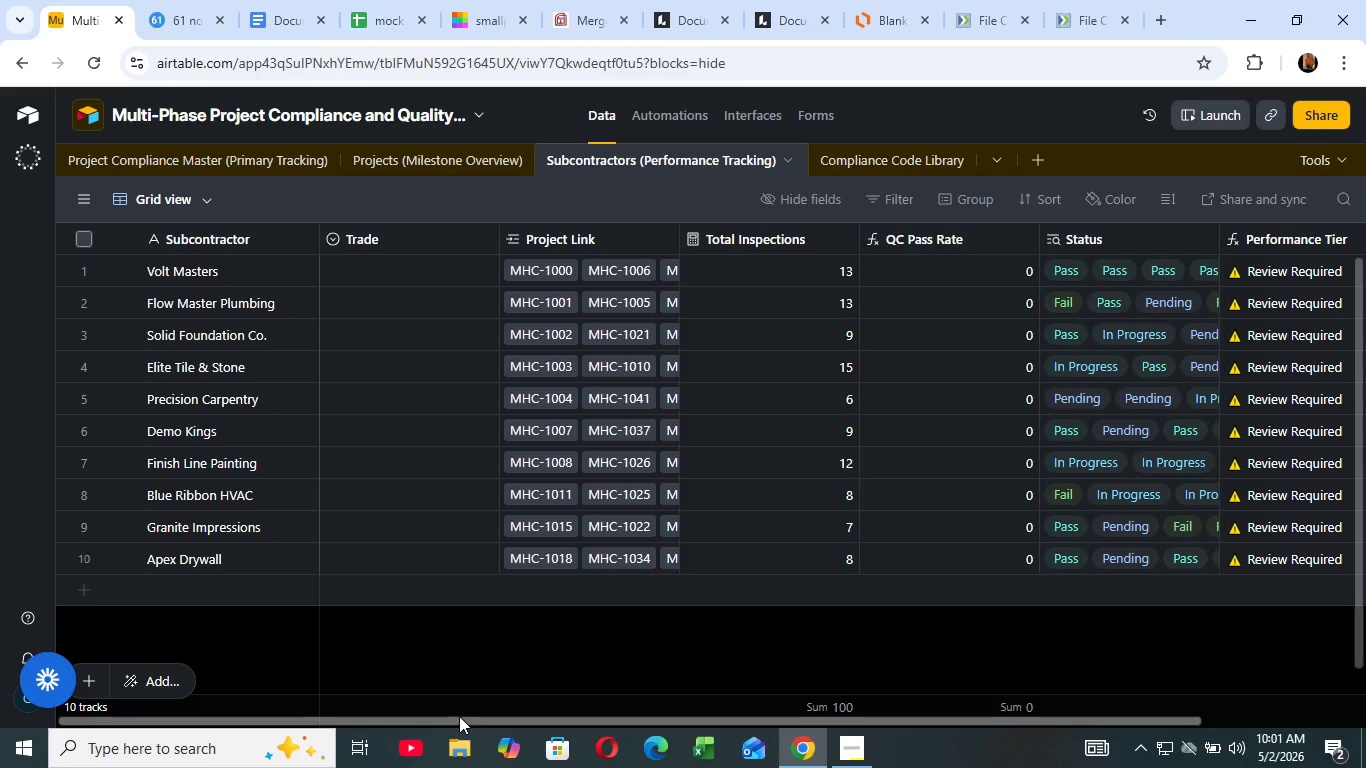 
left_click_drag(start_coordinate=[513, 726], to_coordinate=[712, 712])
 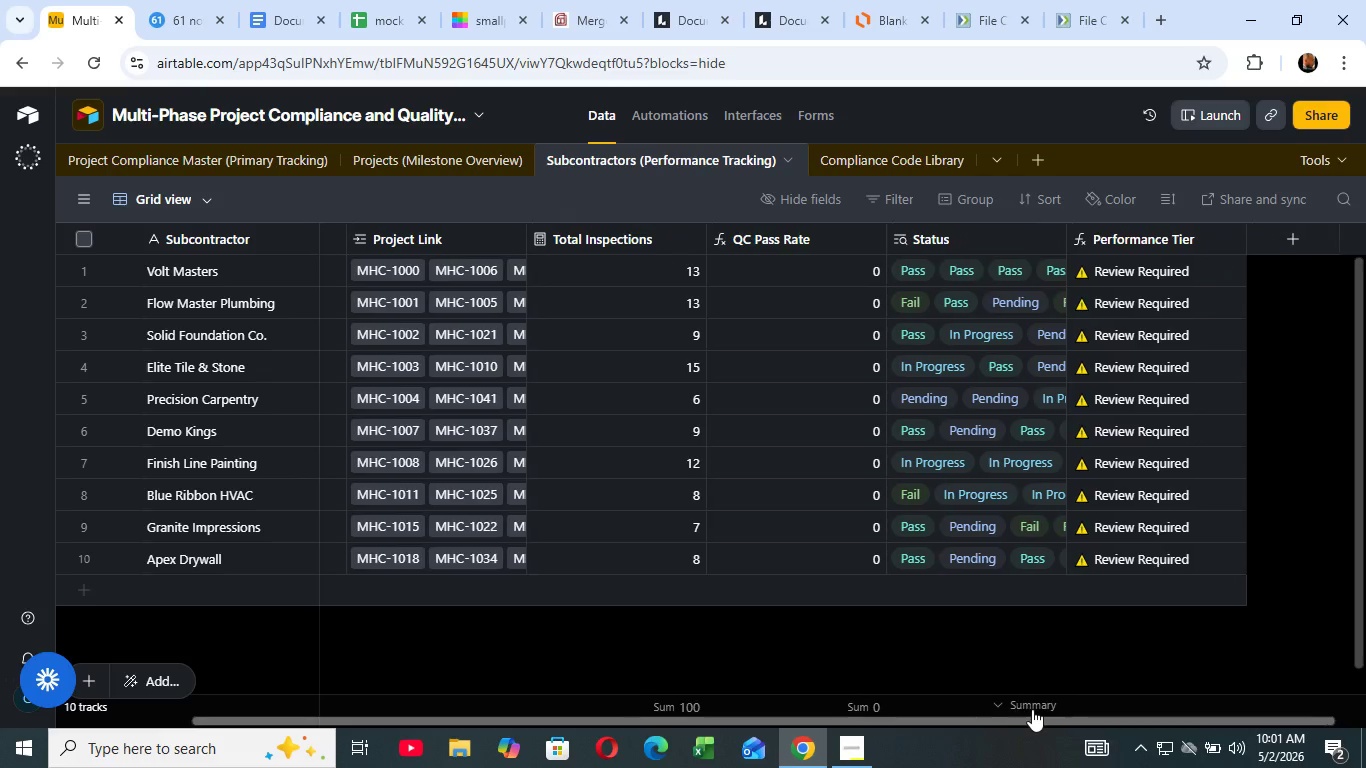 
left_click_drag(start_coordinate=[882, 719], to_coordinate=[668, 707])
 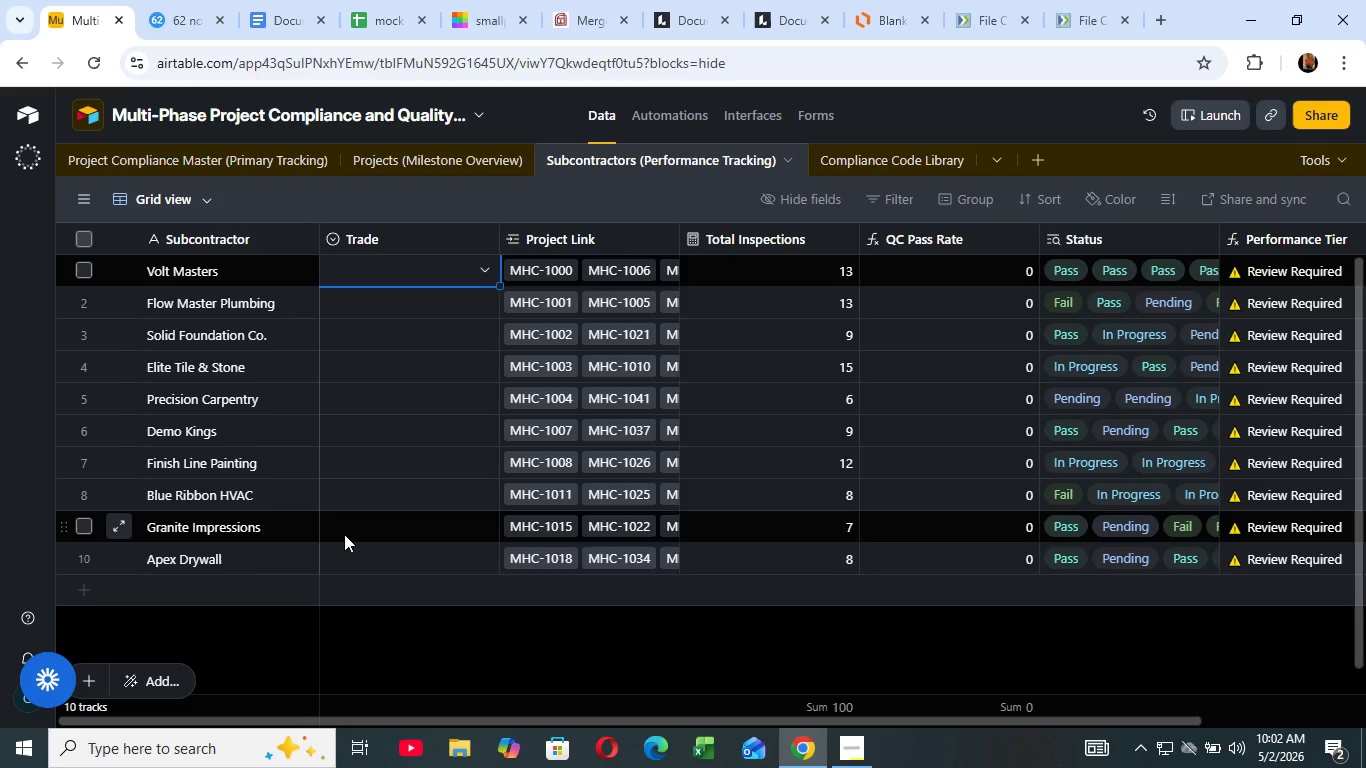 
wait(116.8)
 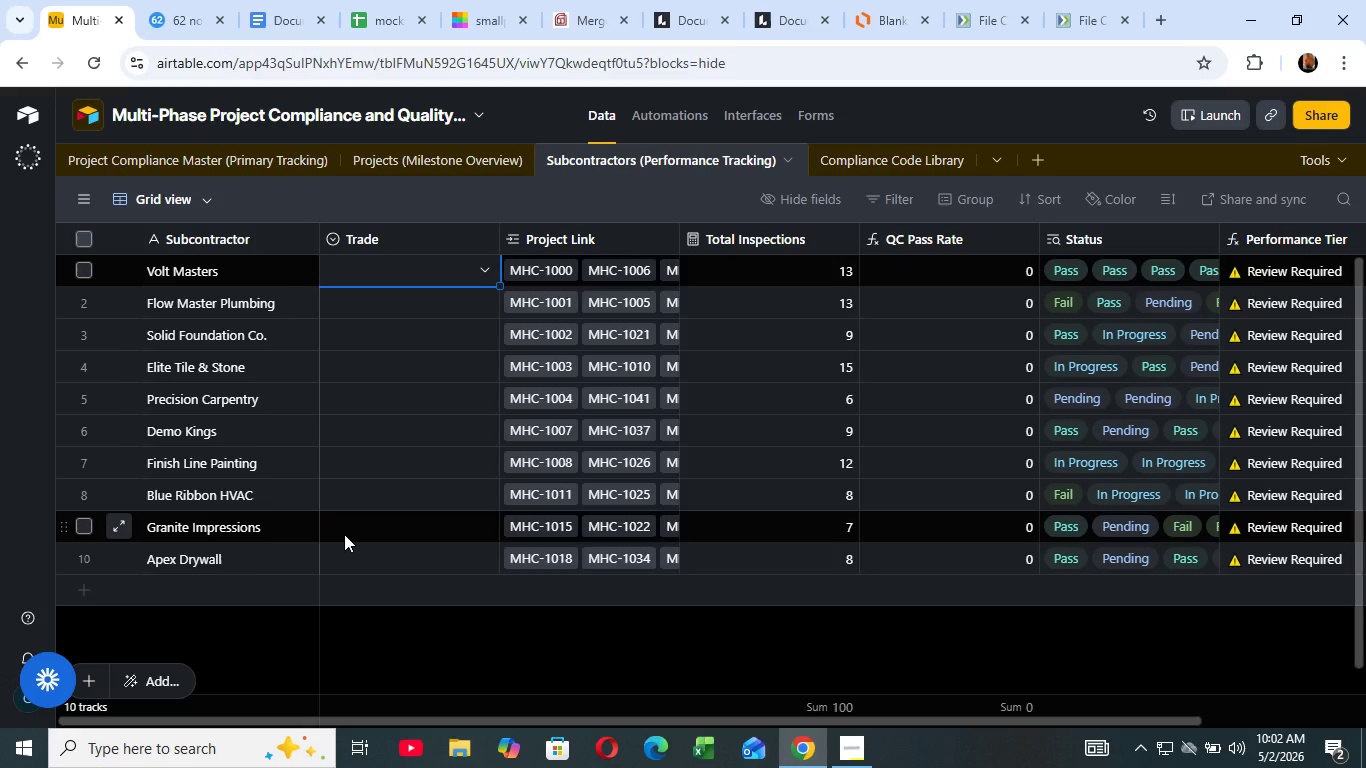 
left_click([378, 29])
 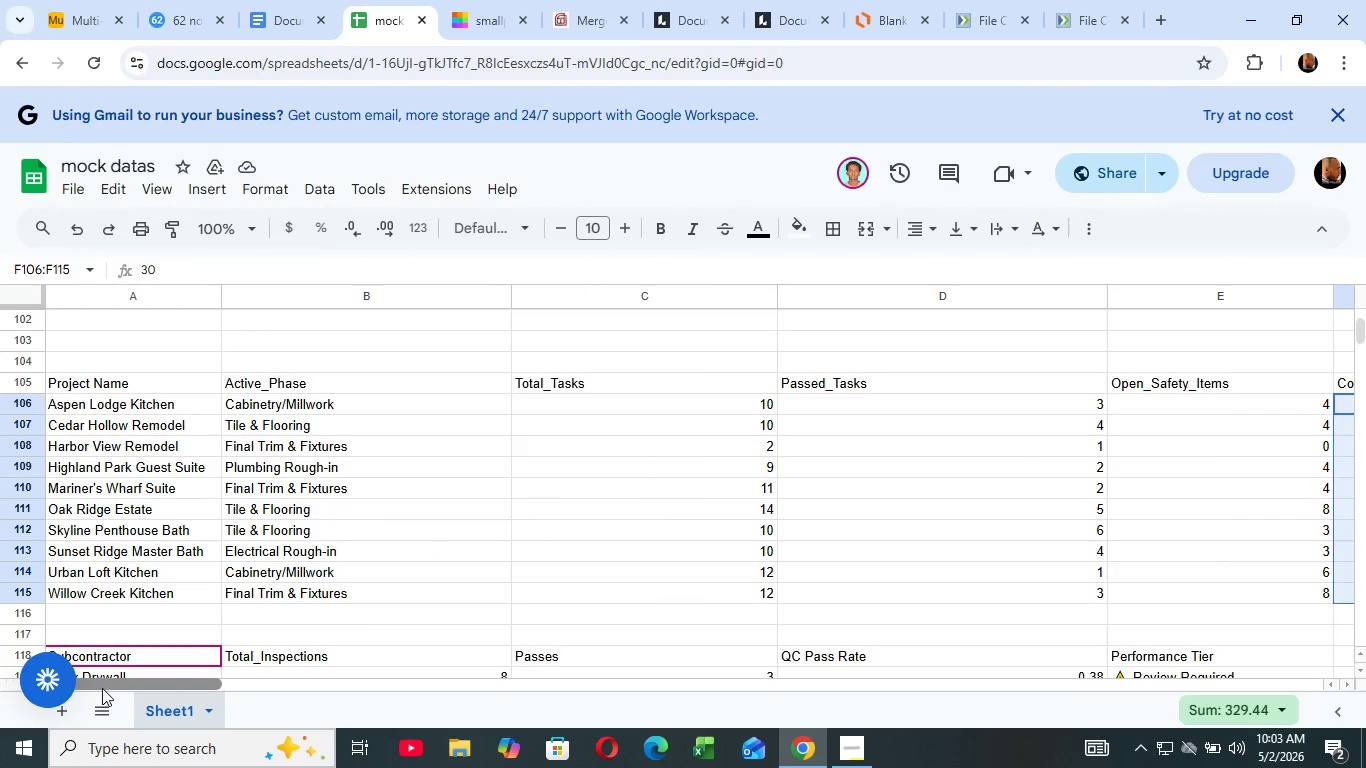 
left_click_drag(start_coordinate=[264, 682], to_coordinate=[102, 688])
 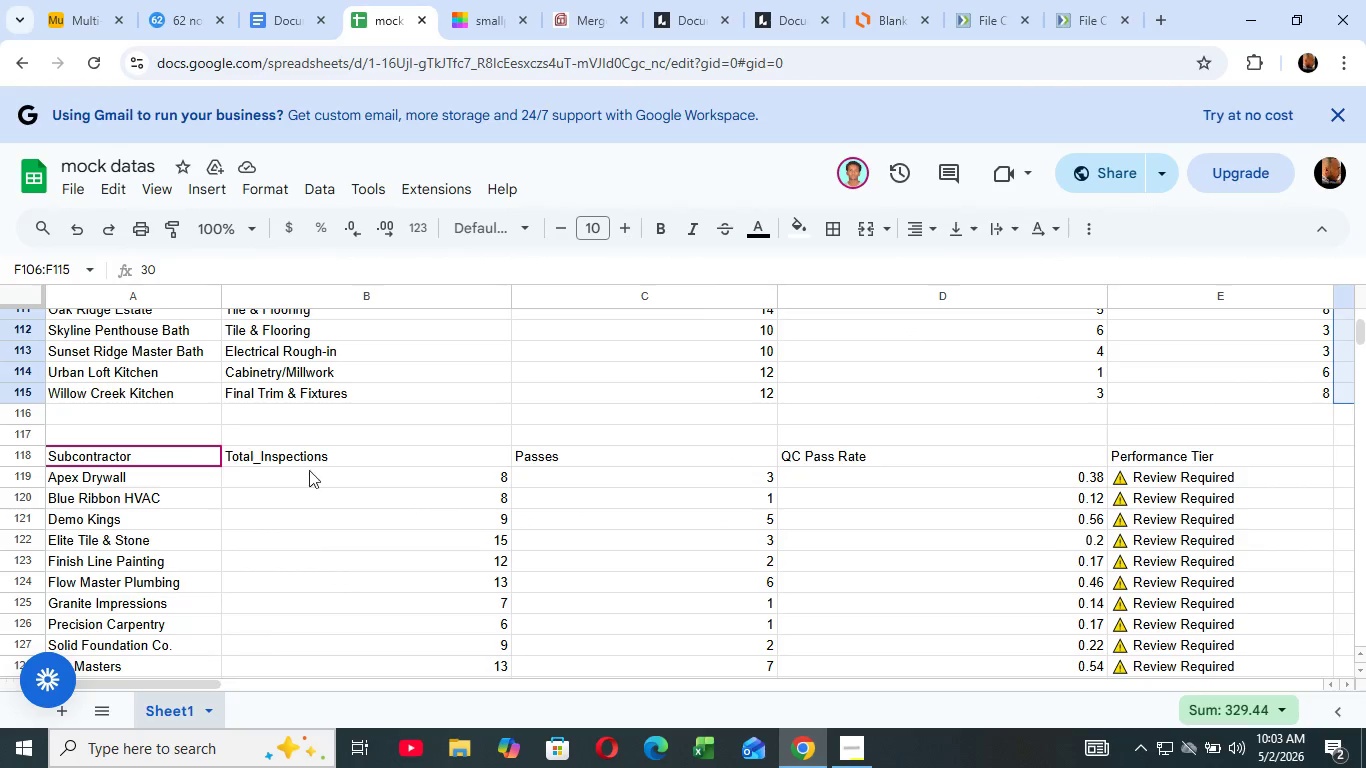 
scroll: coordinate [139, 604], scroll_direction: down, amount: 2.0
 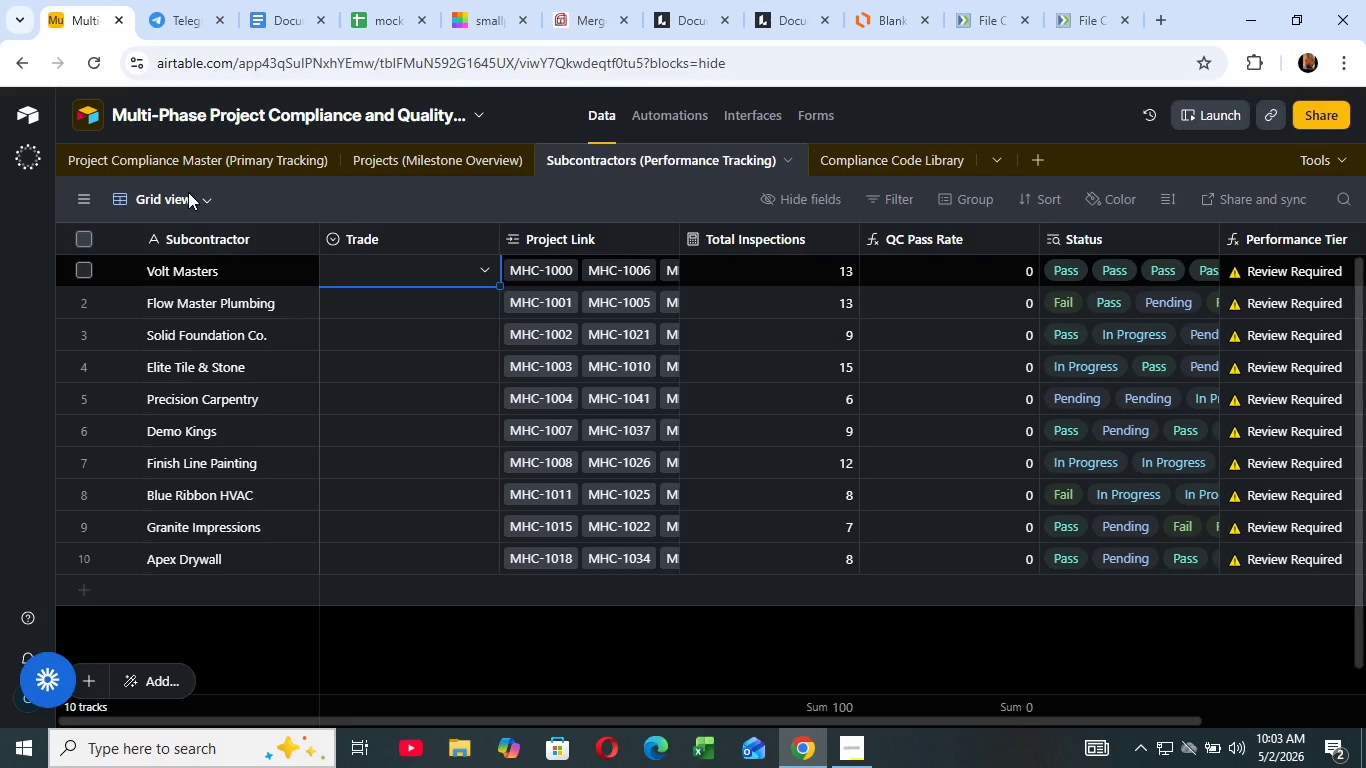 
left_click([78, 31])
 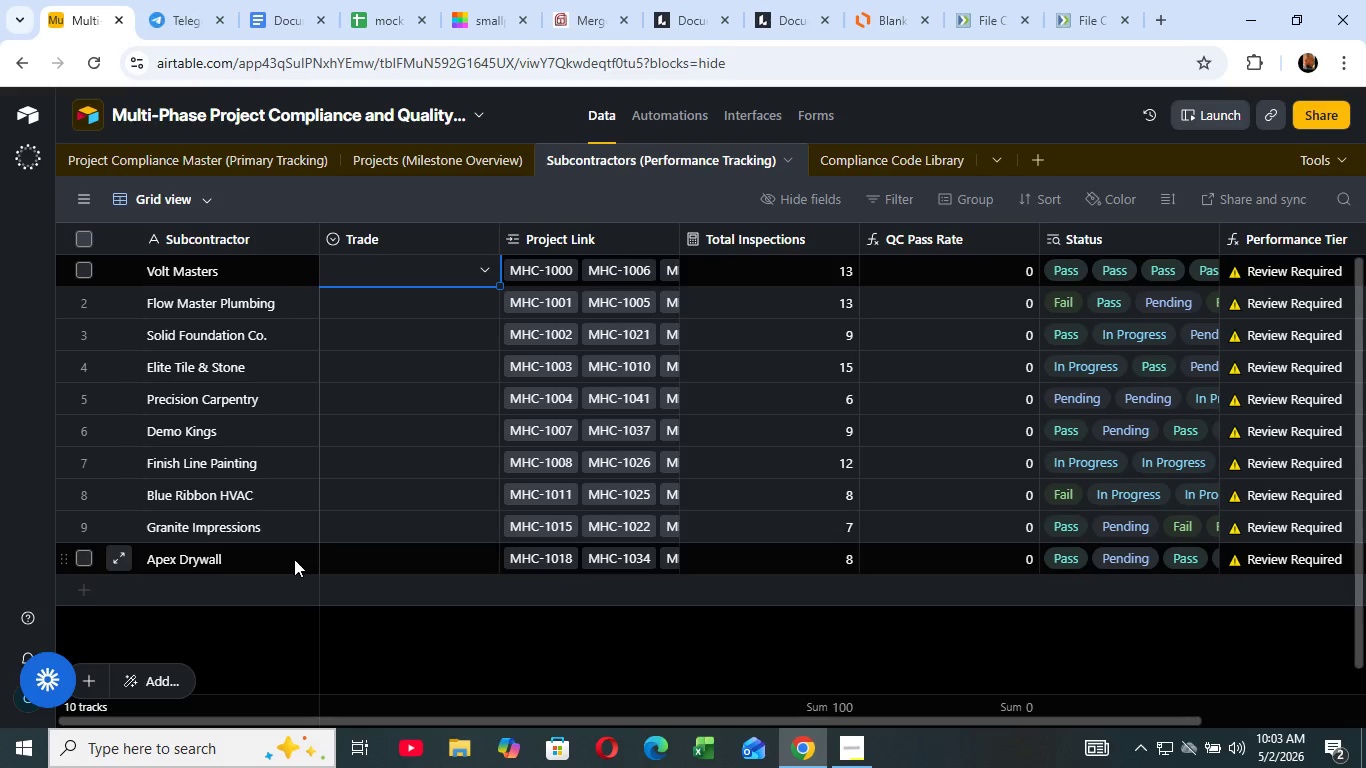 
wait(42.59)
 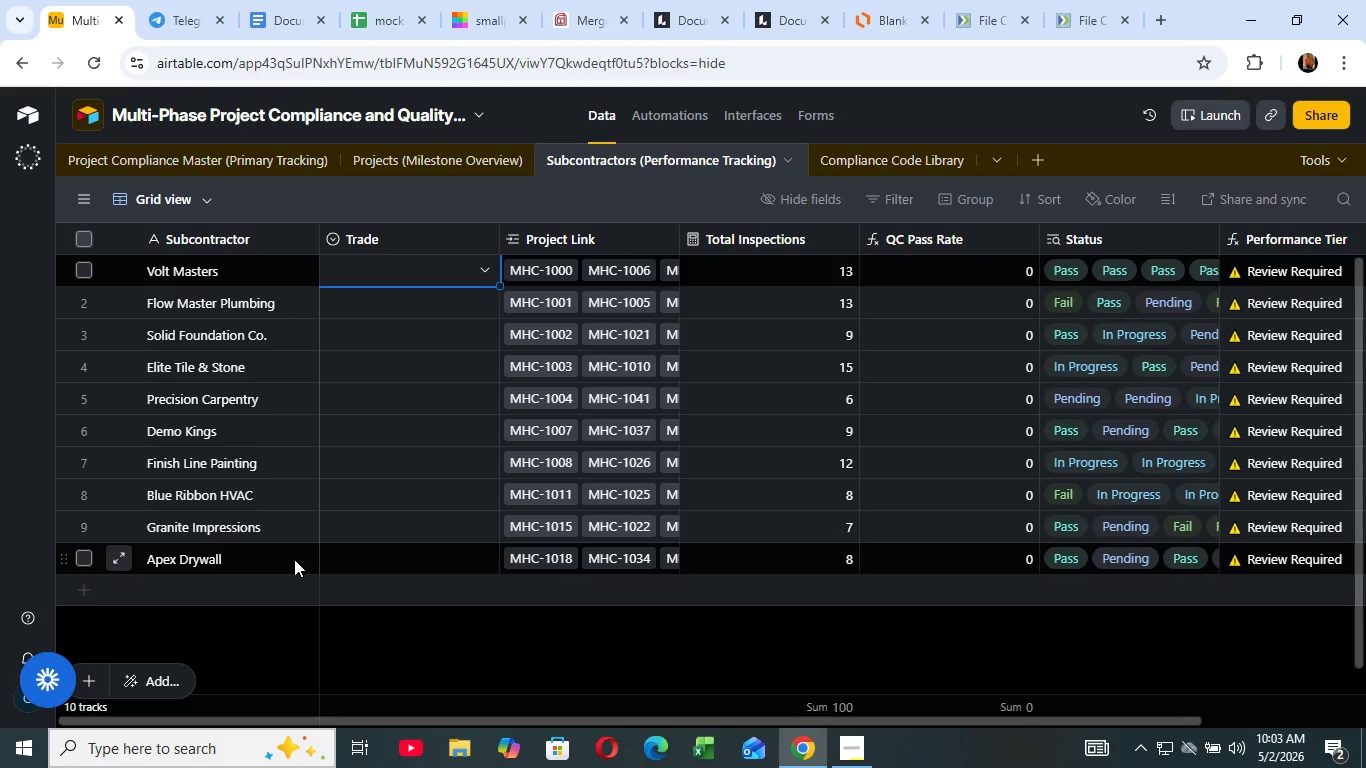 
left_click([412, 266])
 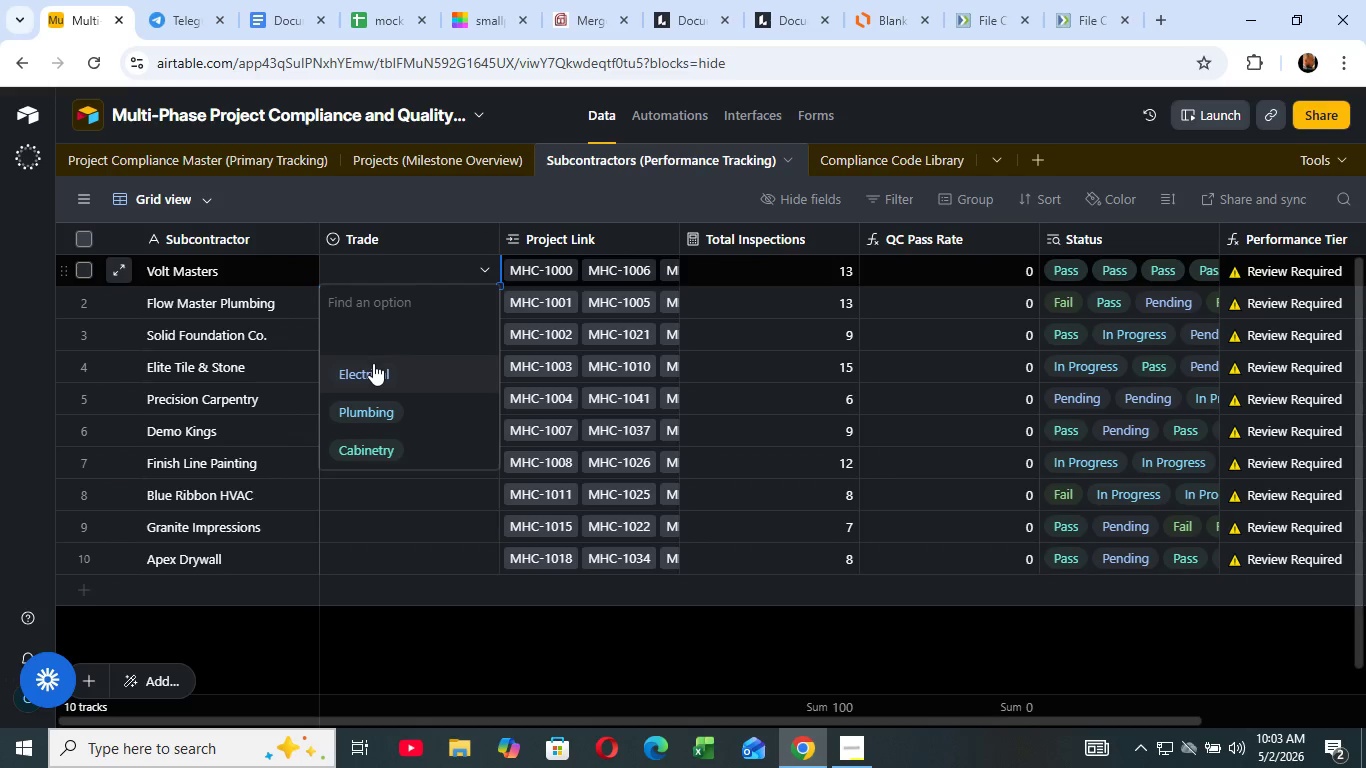 
left_click([373, 363])
 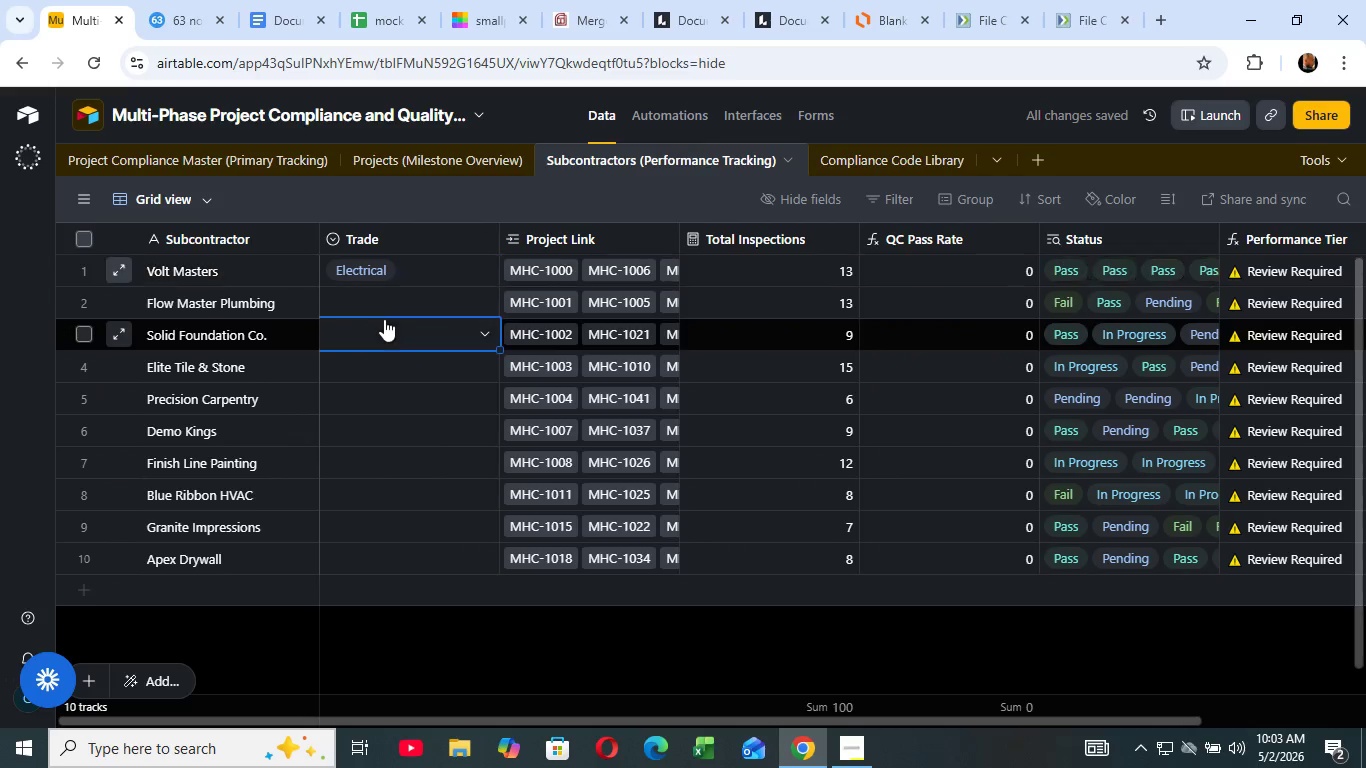 
left_click([384, 319])
 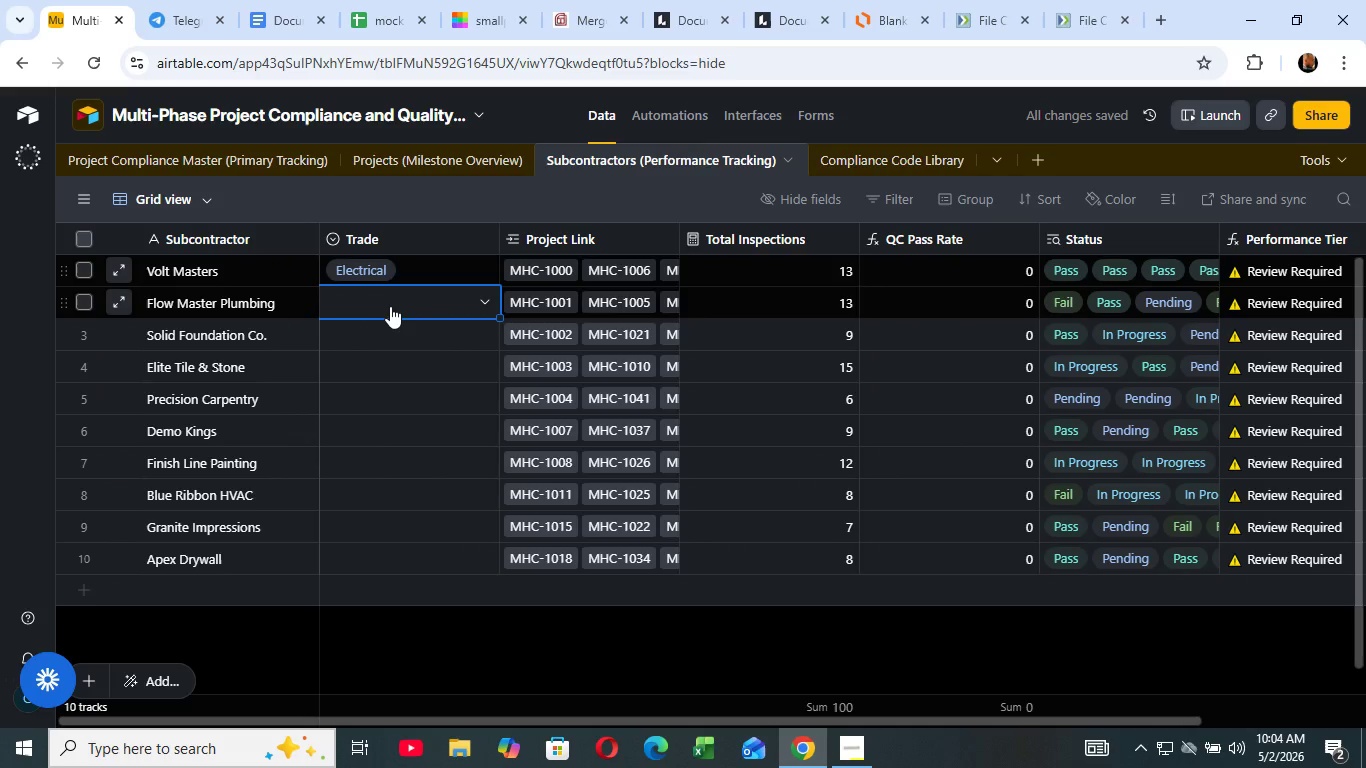 
left_click([391, 306])
 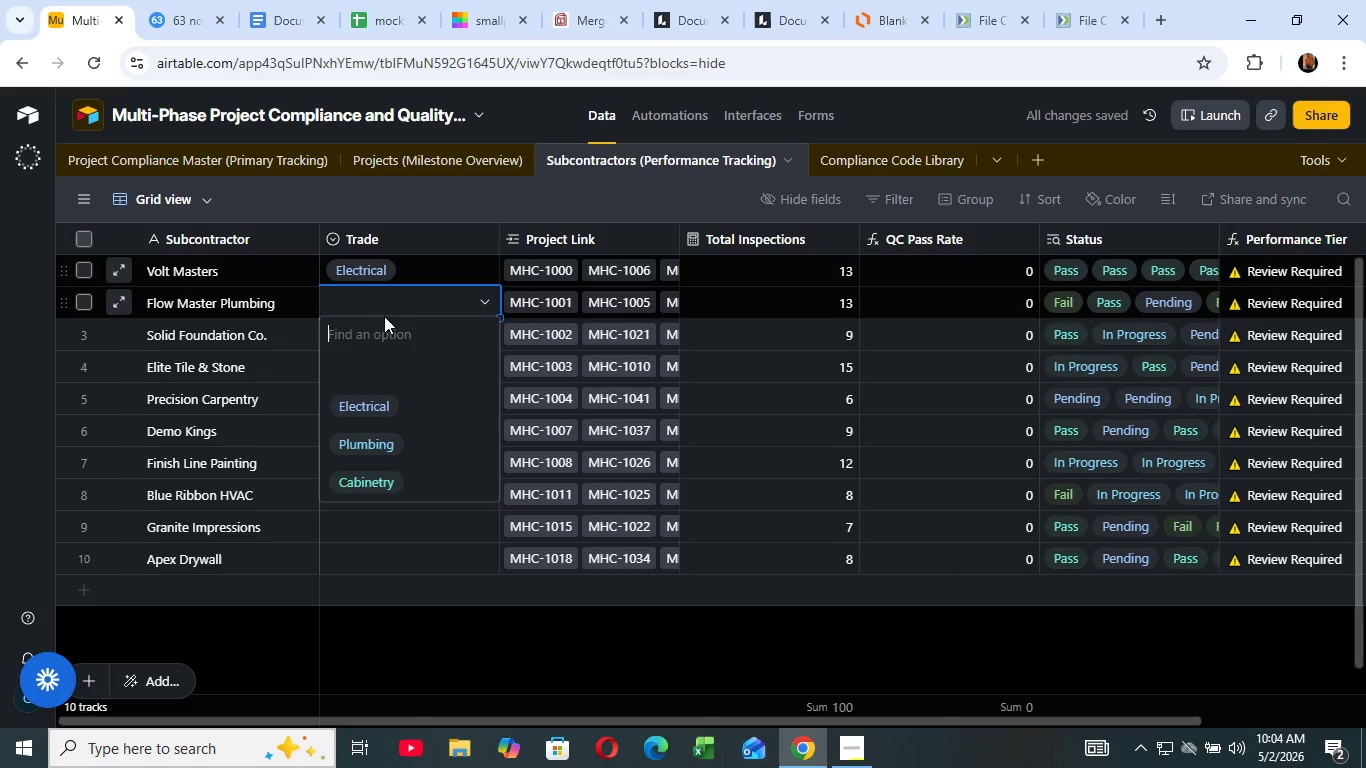 
left_click([390, 306])
 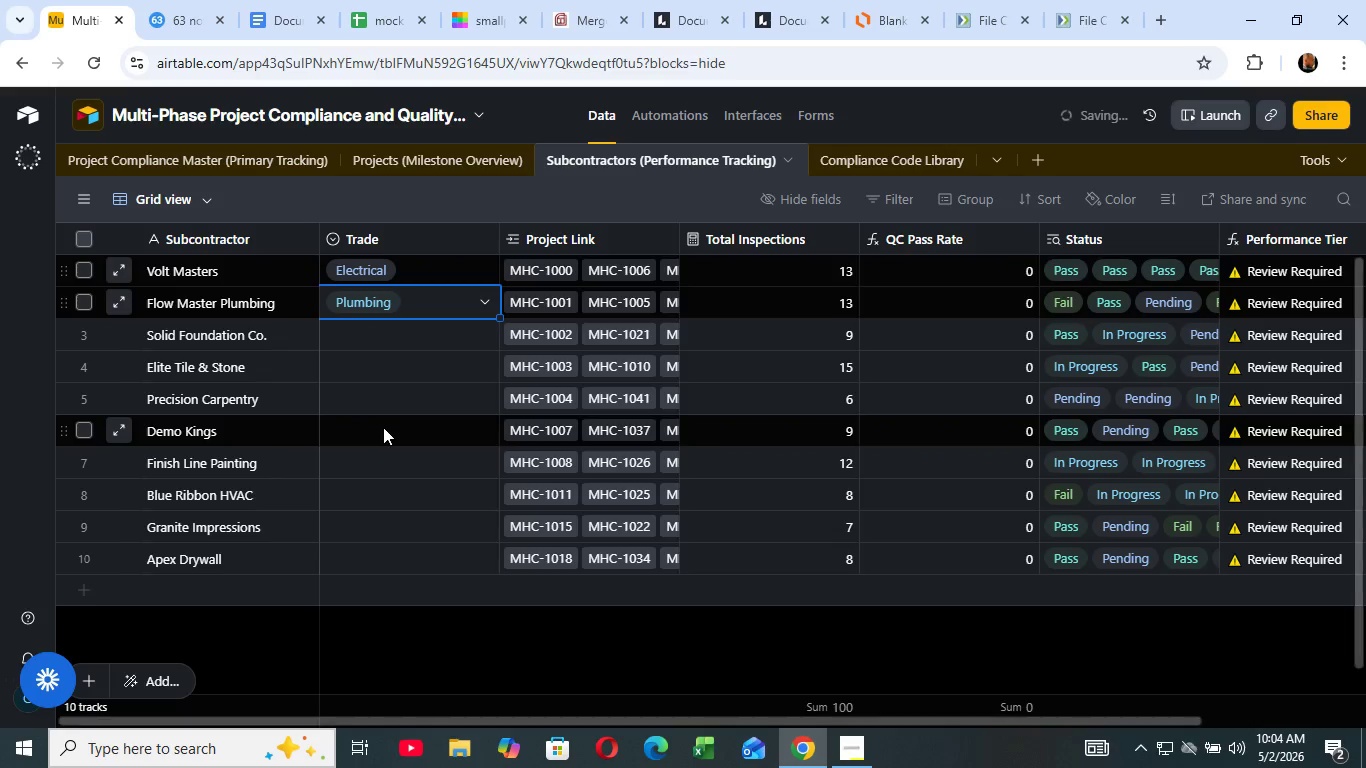 
left_click([383, 427])
 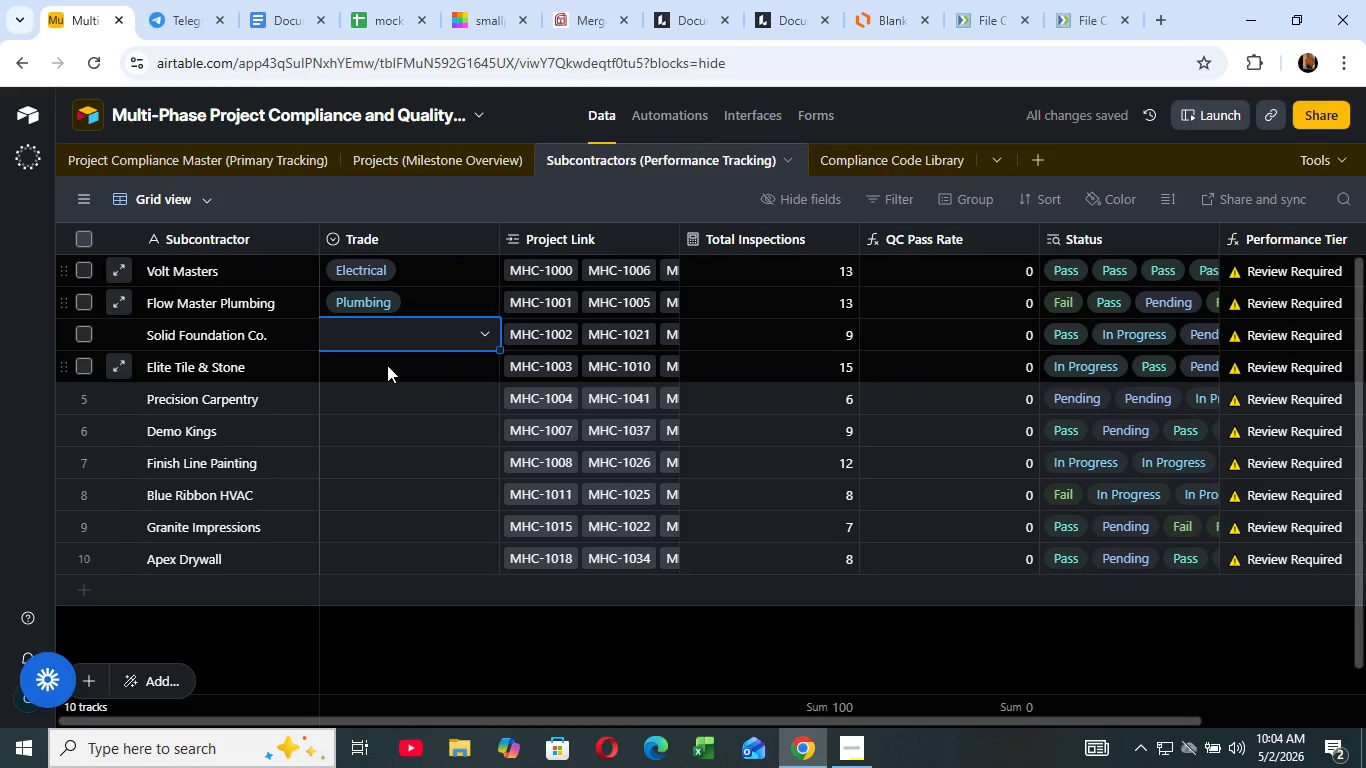 
left_click([387, 348])
 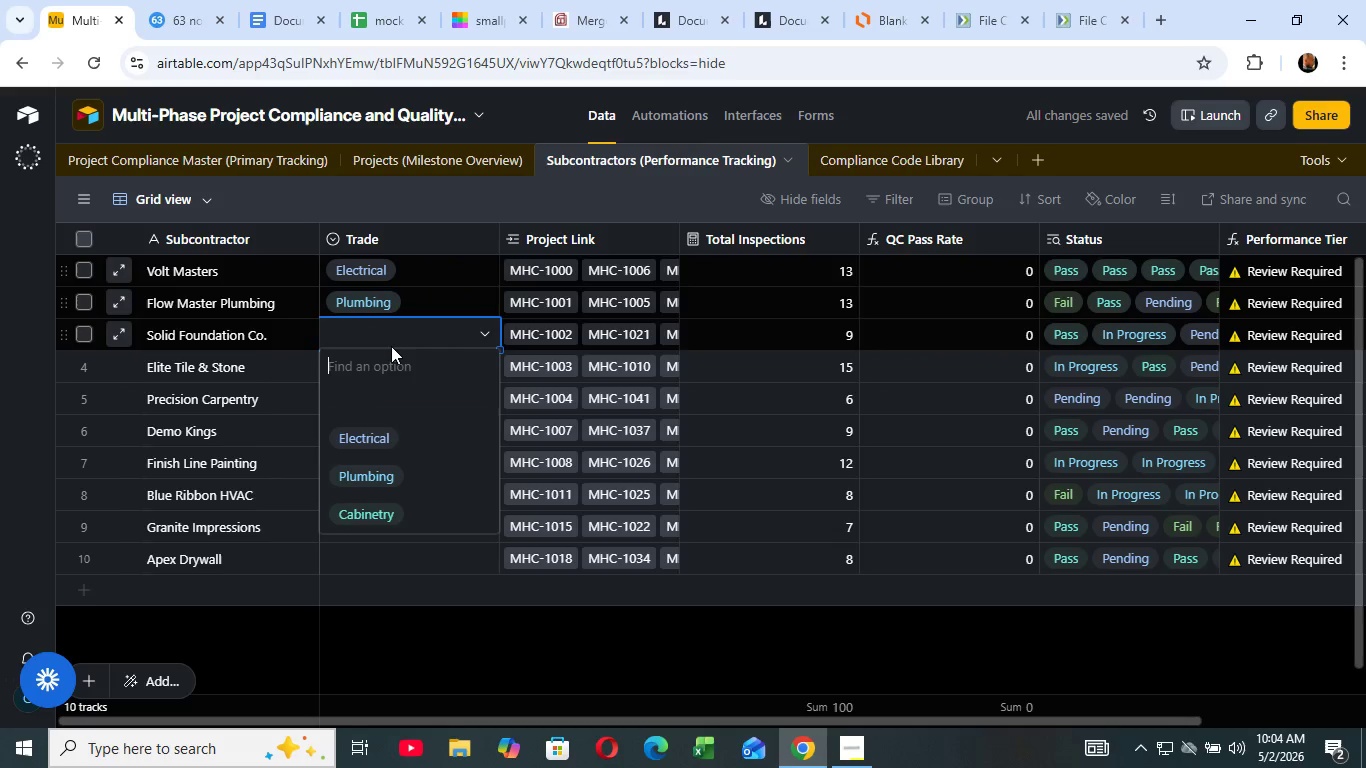 
left_click([389, 344])
 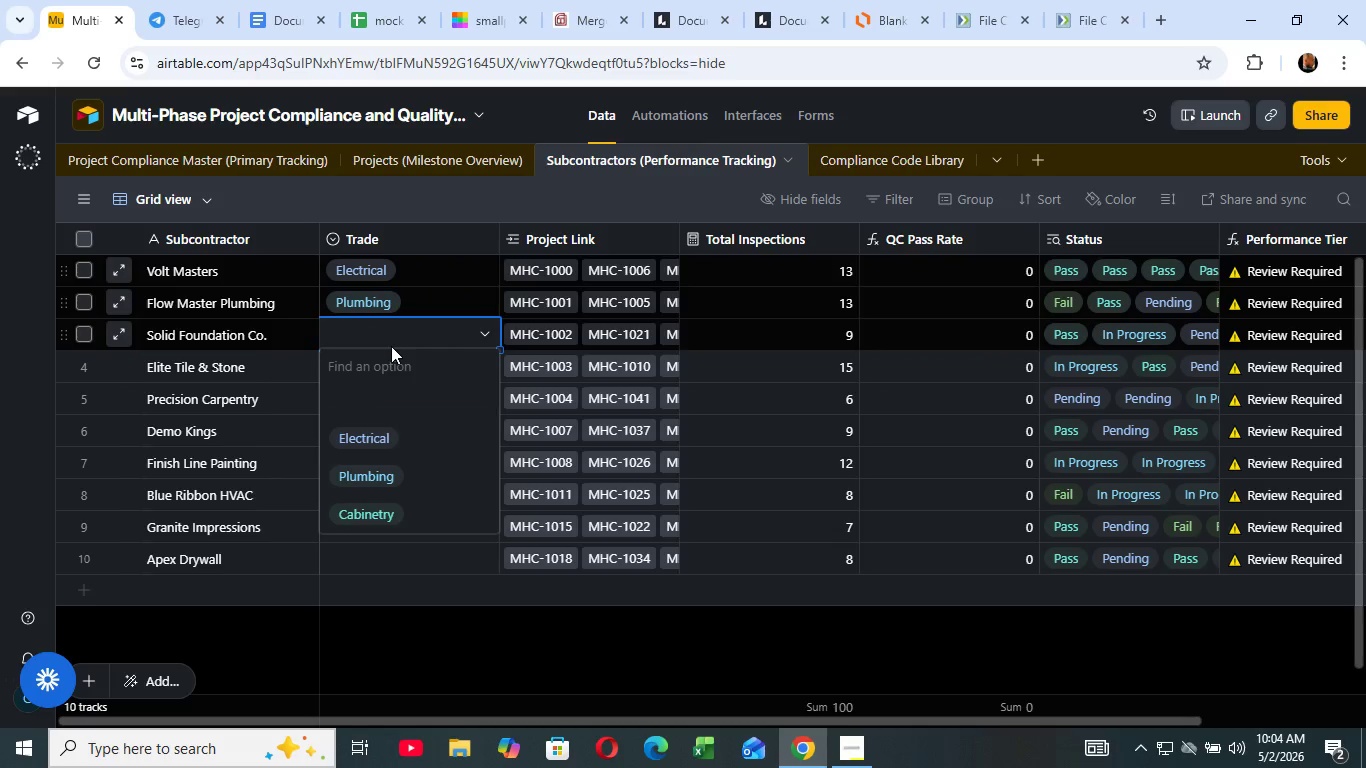 
wait(9.7)
 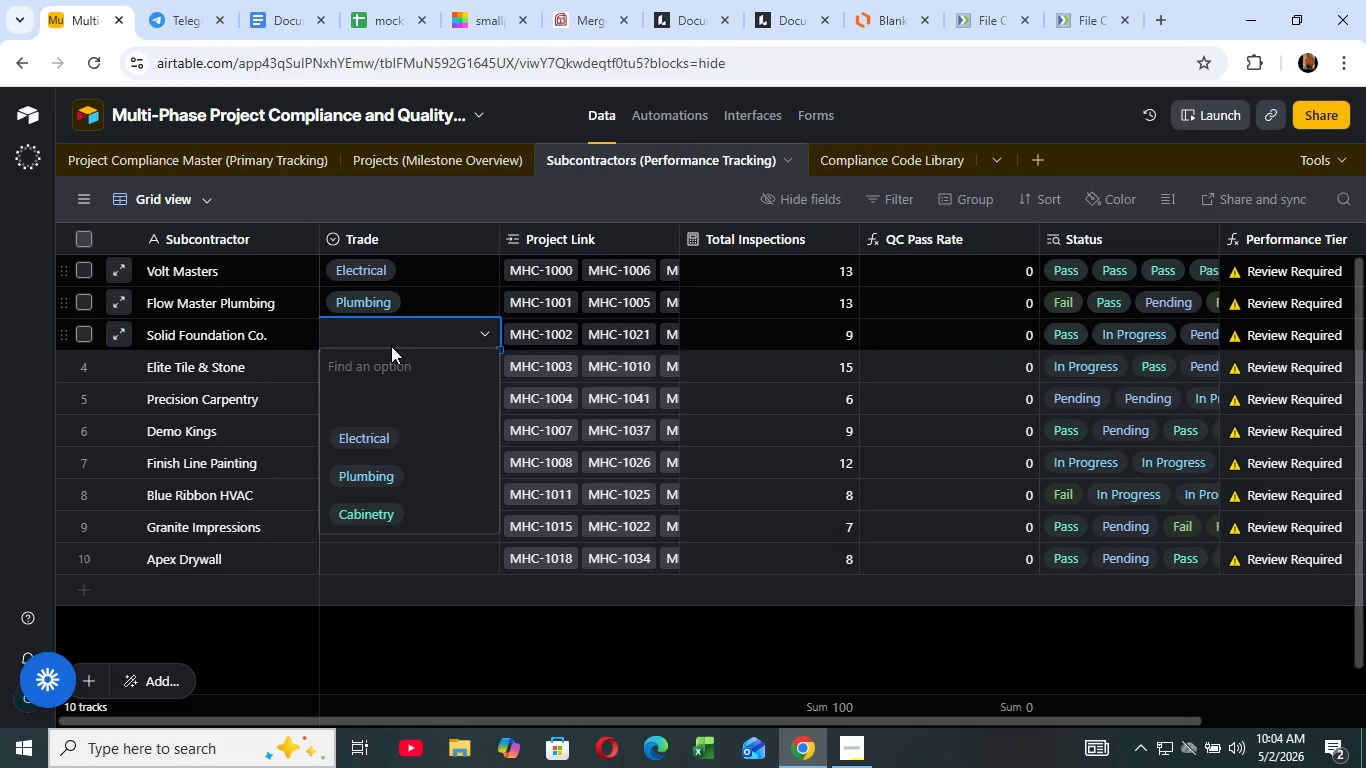 
left_click([379, 447])
 